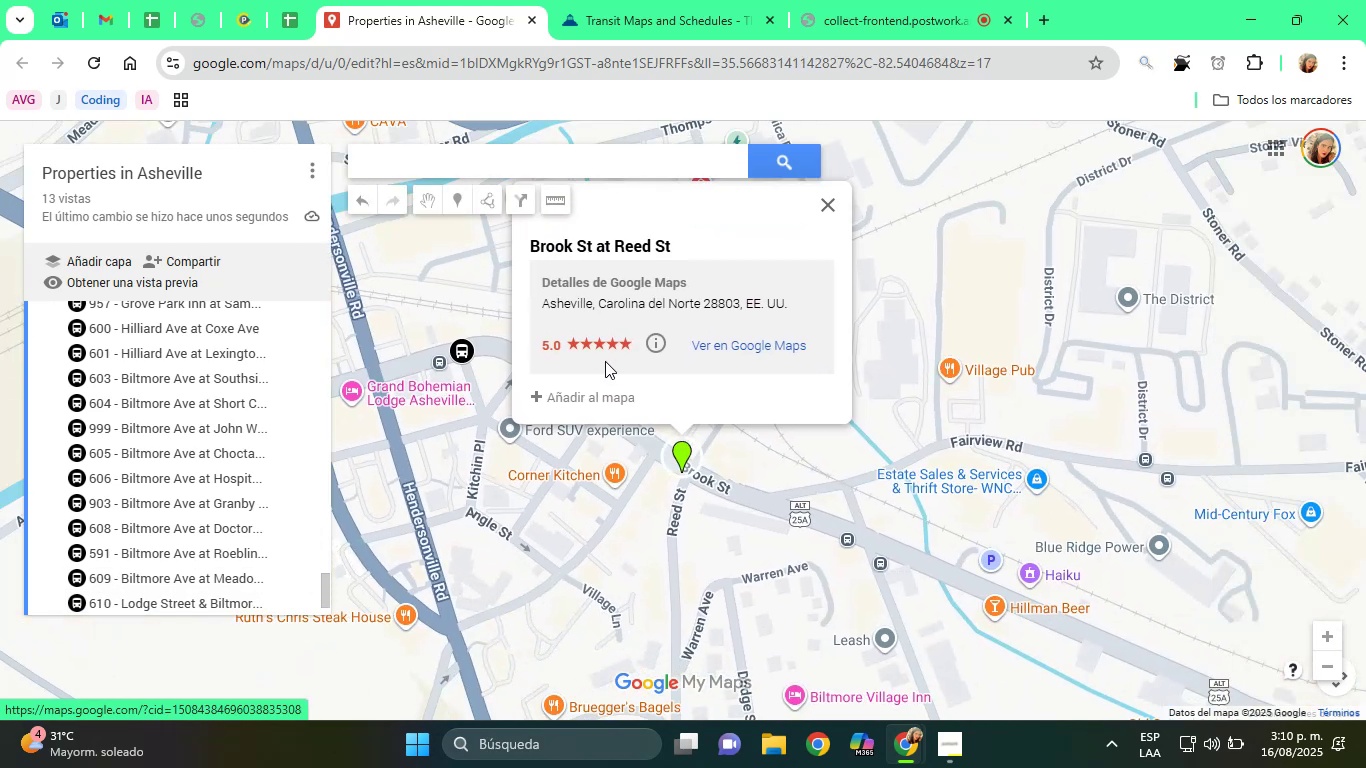 
left_click([603, 392])
 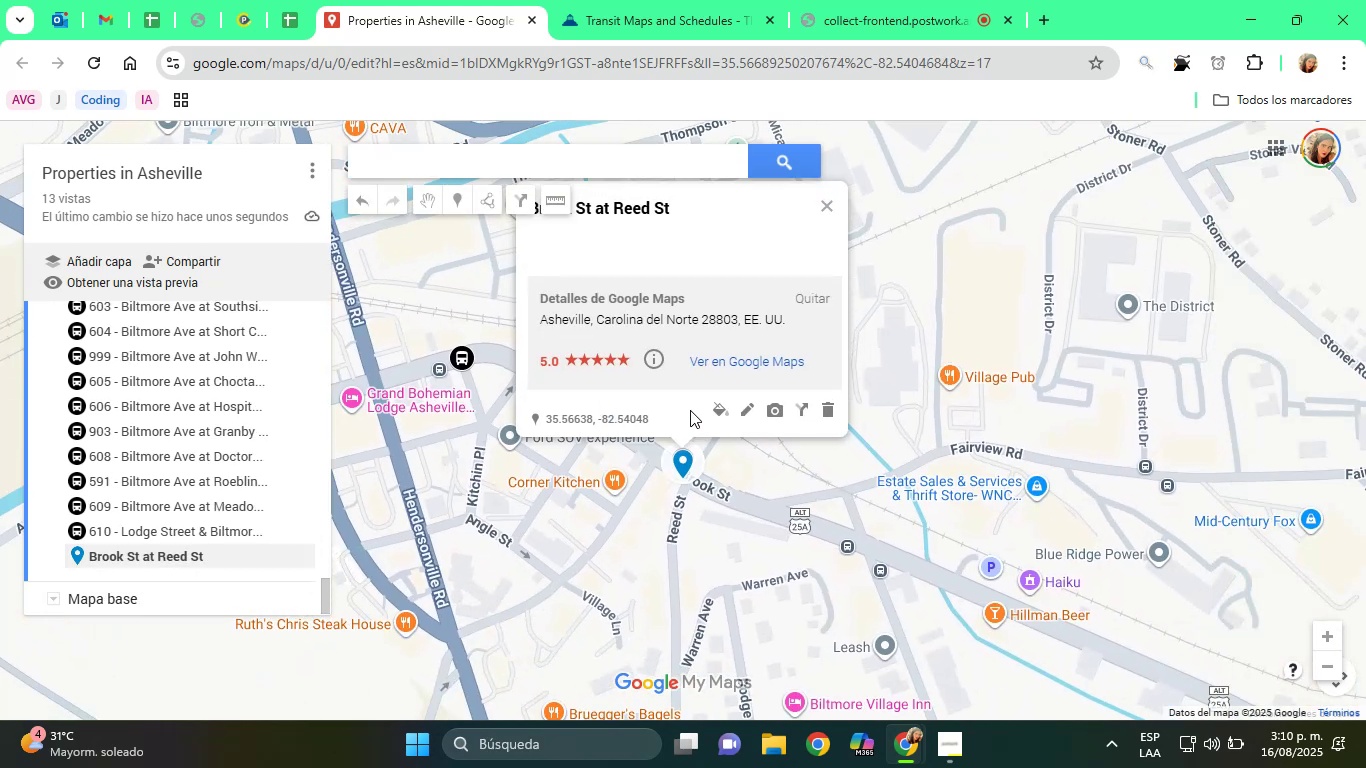 
left_click([723, 405])
 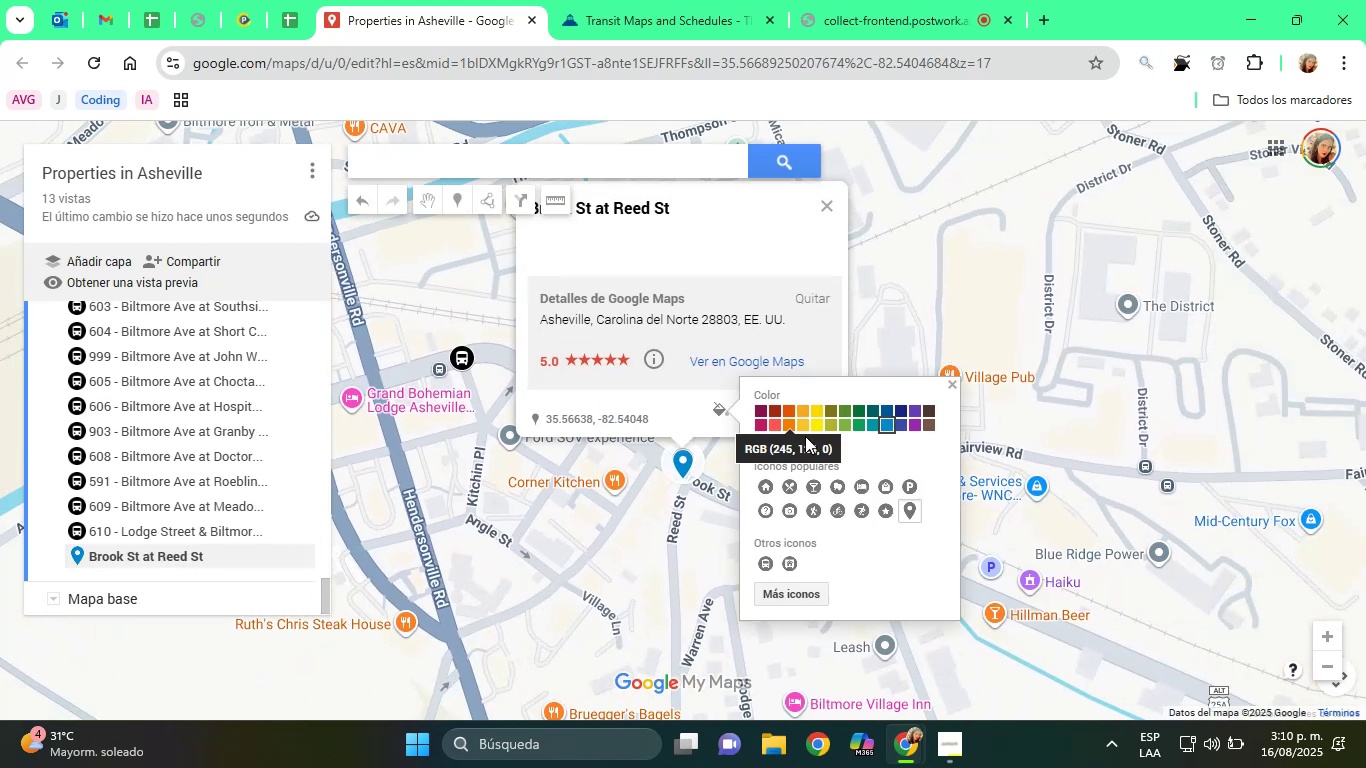 
left_click([805, 437])
 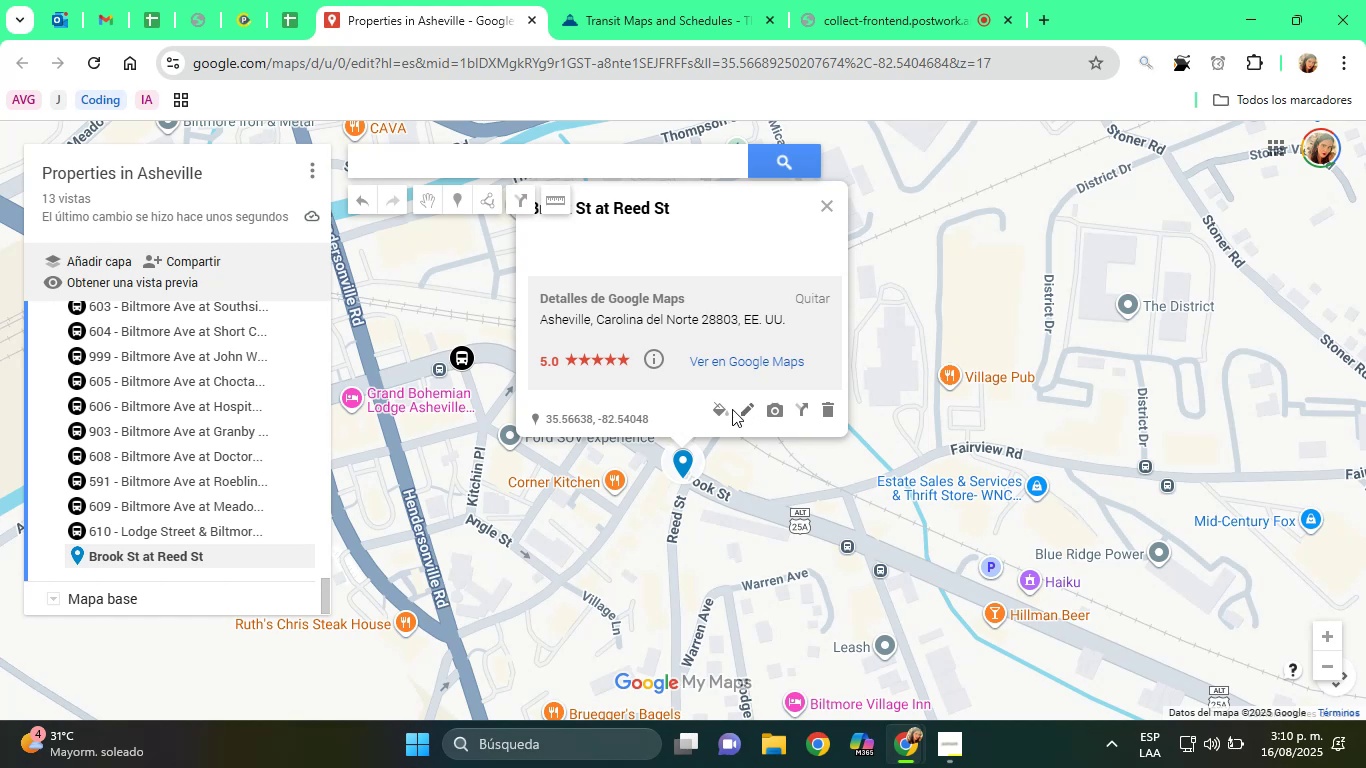 
left_click([722, 406])
 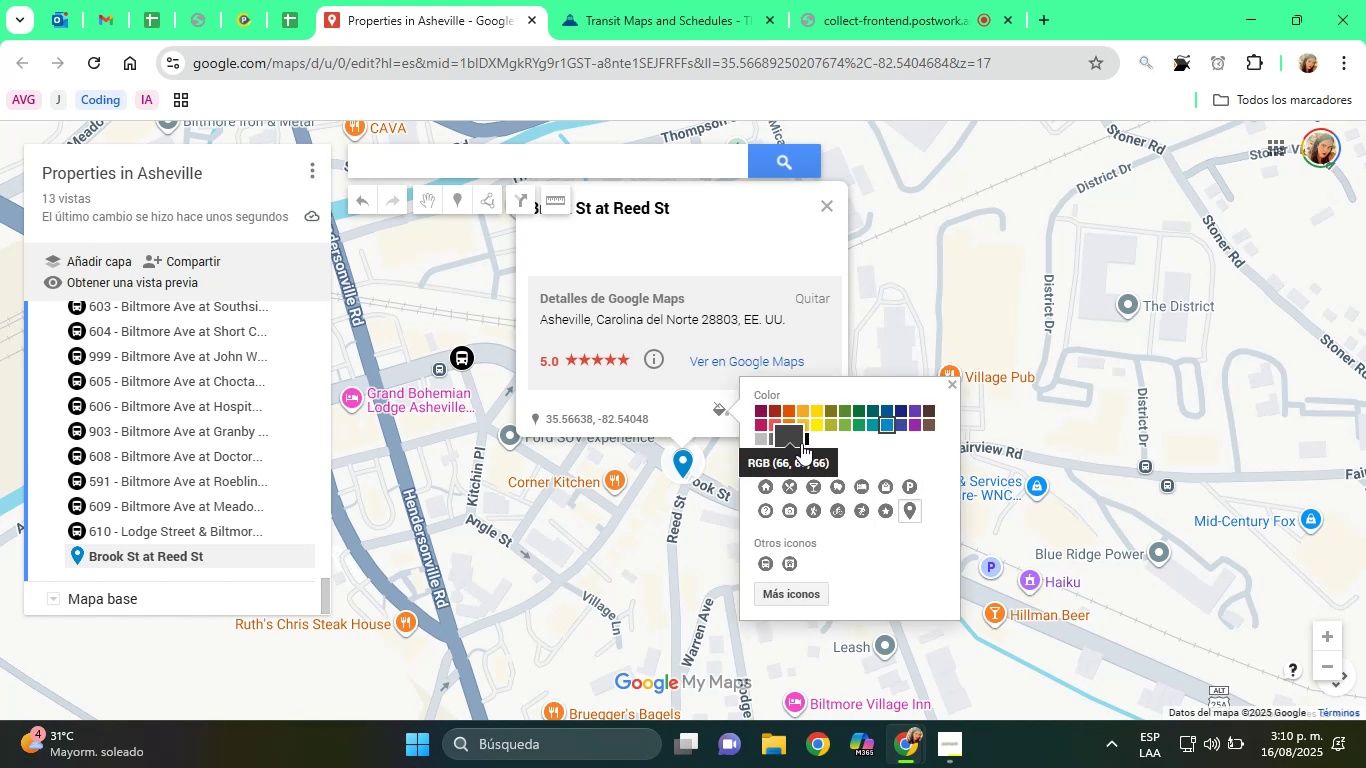 
left_click([806, 442])
 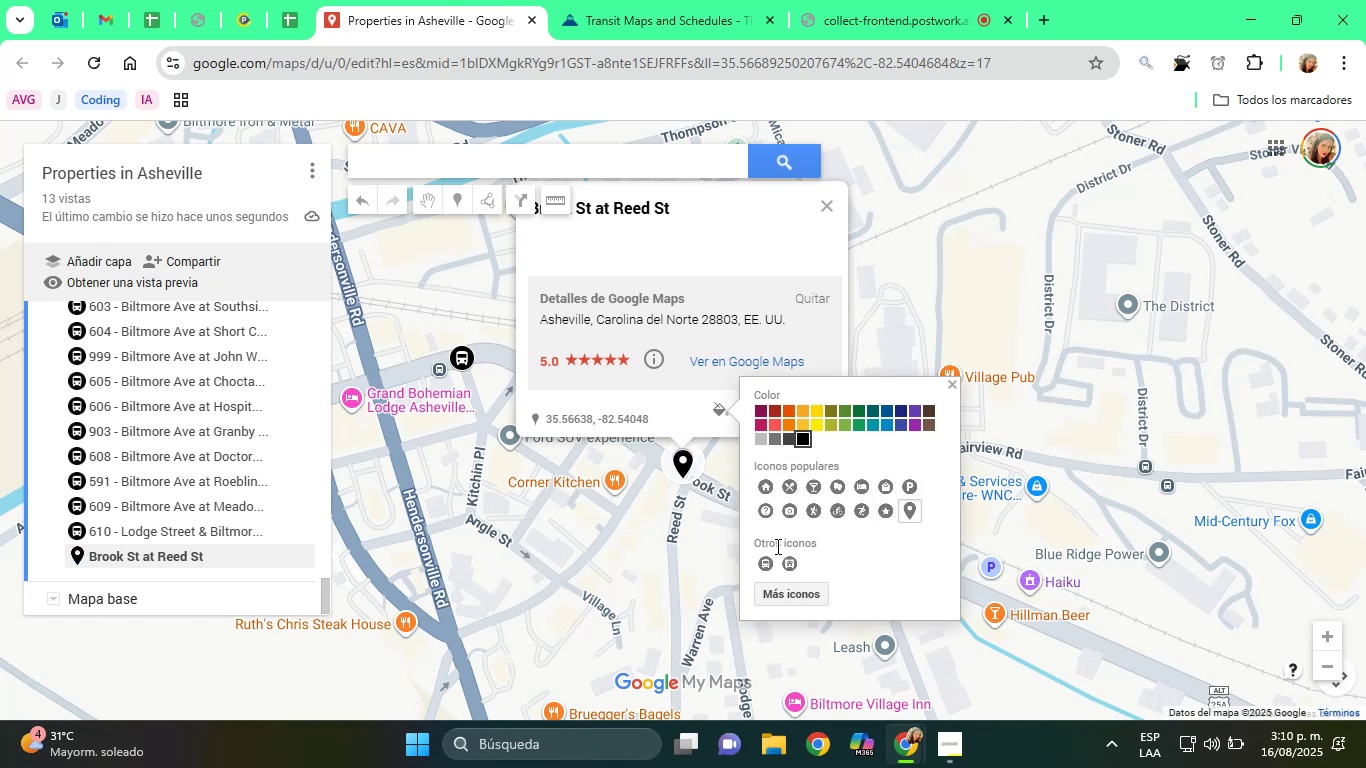 
left_click([769, 559])
 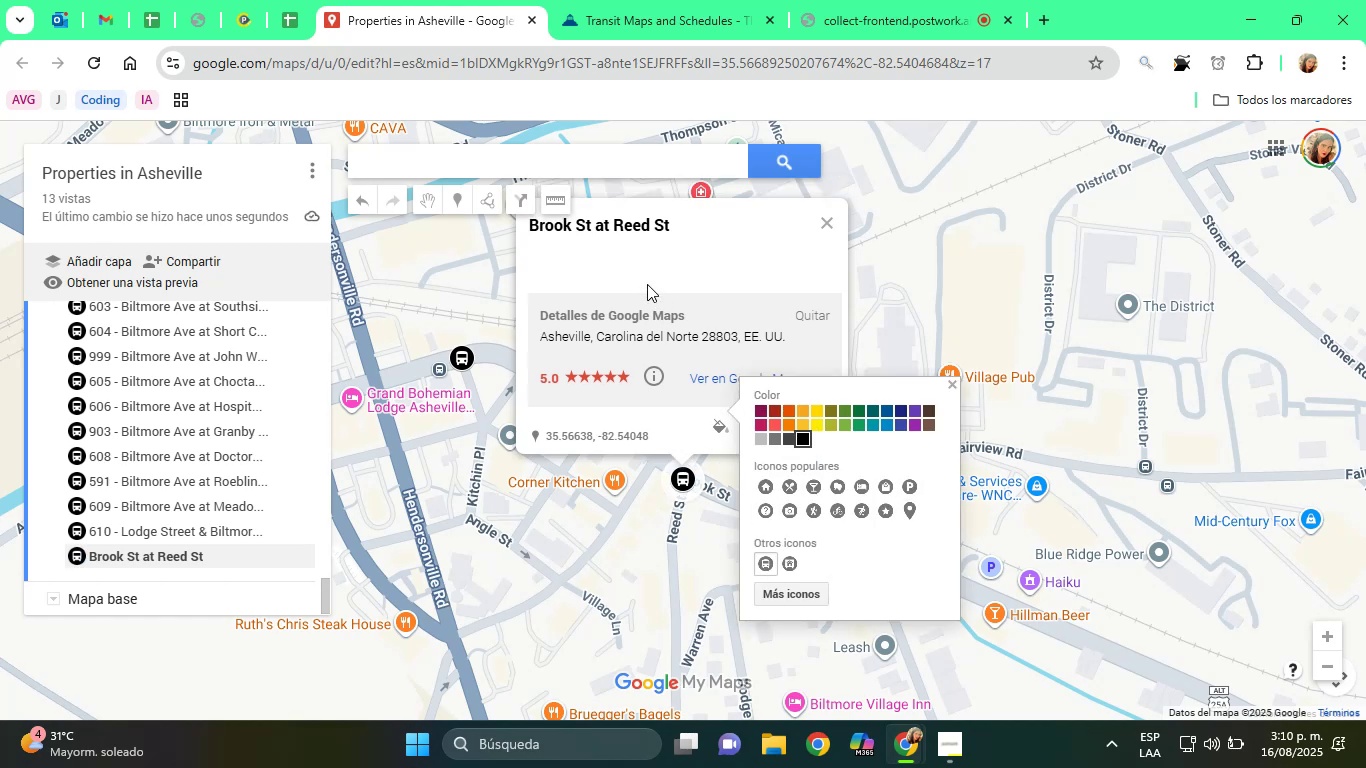 
left_click([615, 247])
 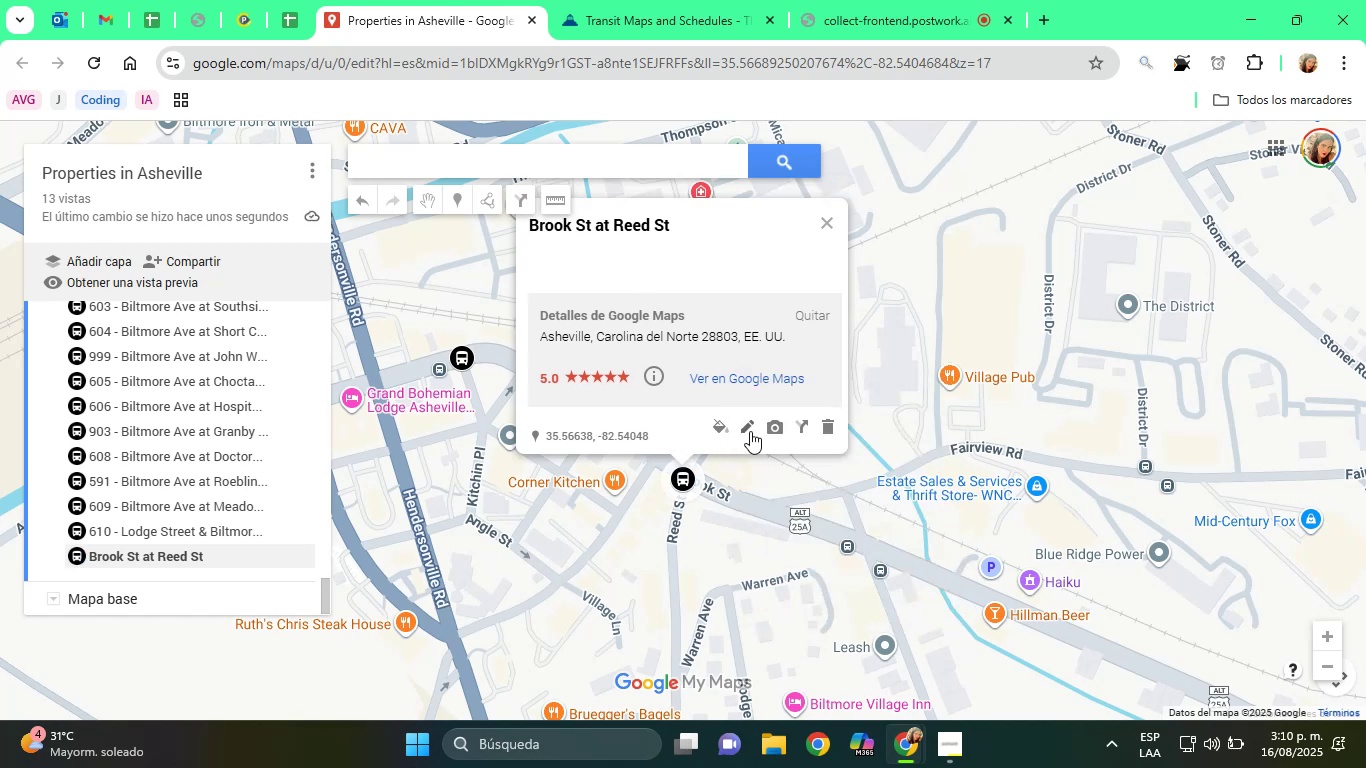 
left_click([746, 428])
 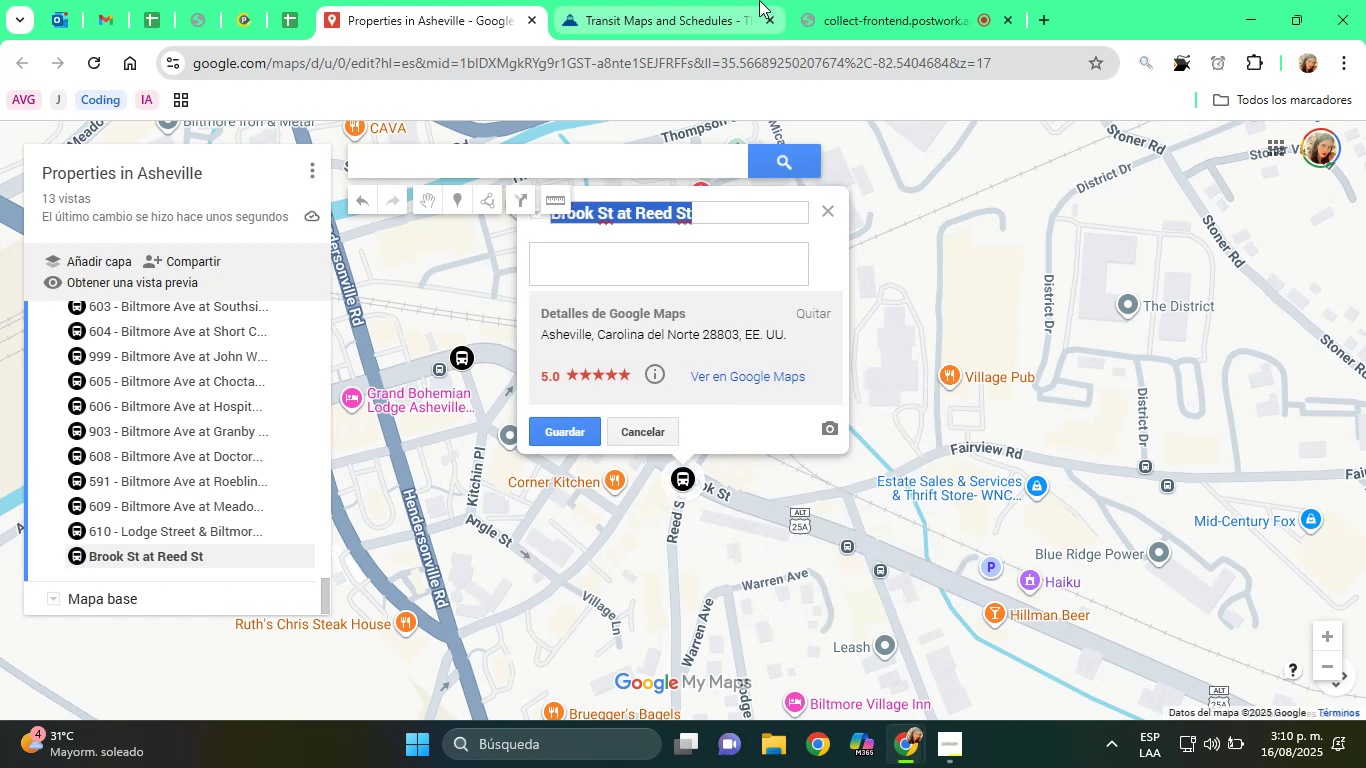 
left_click([703, 0])
 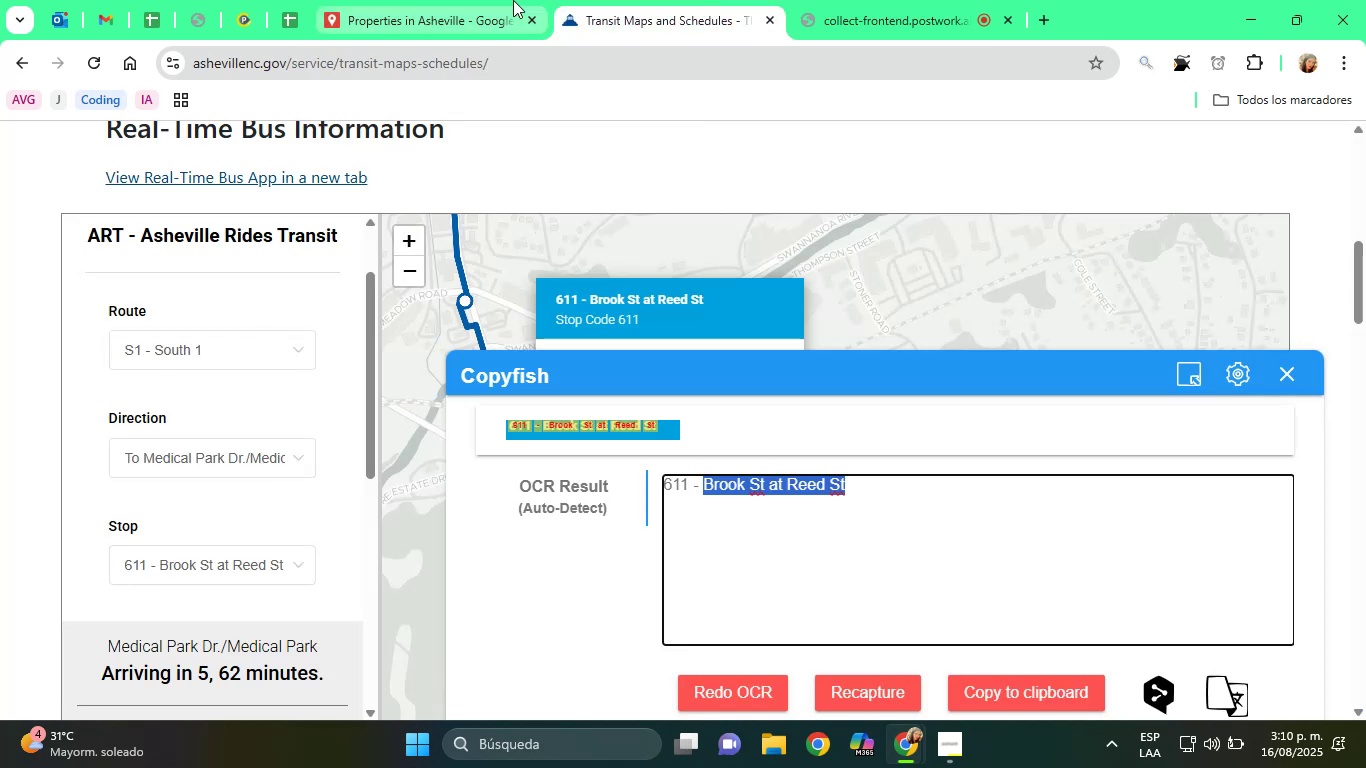 
left_click([494, 0])
 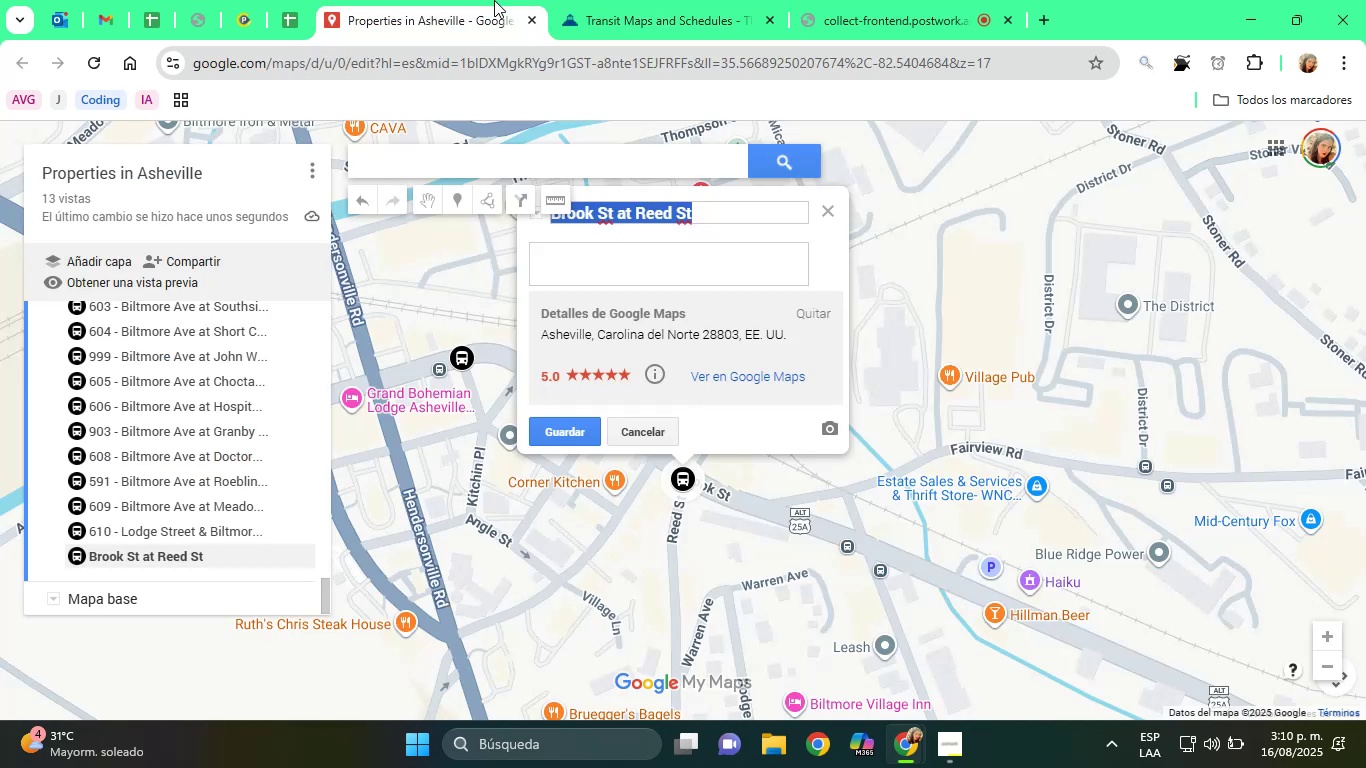 
type([Home]611 - )
key(Tab)
type(Bus Stop)
 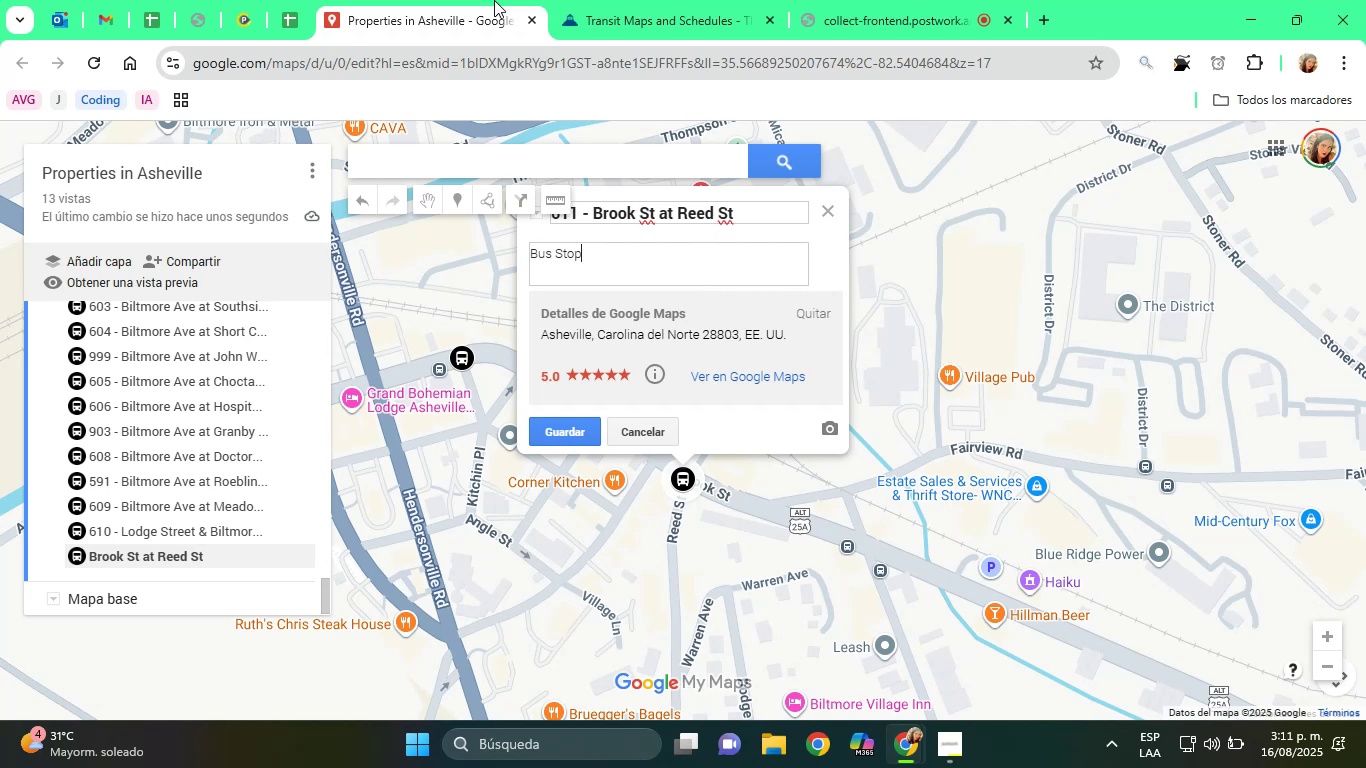 
key(Enter)
 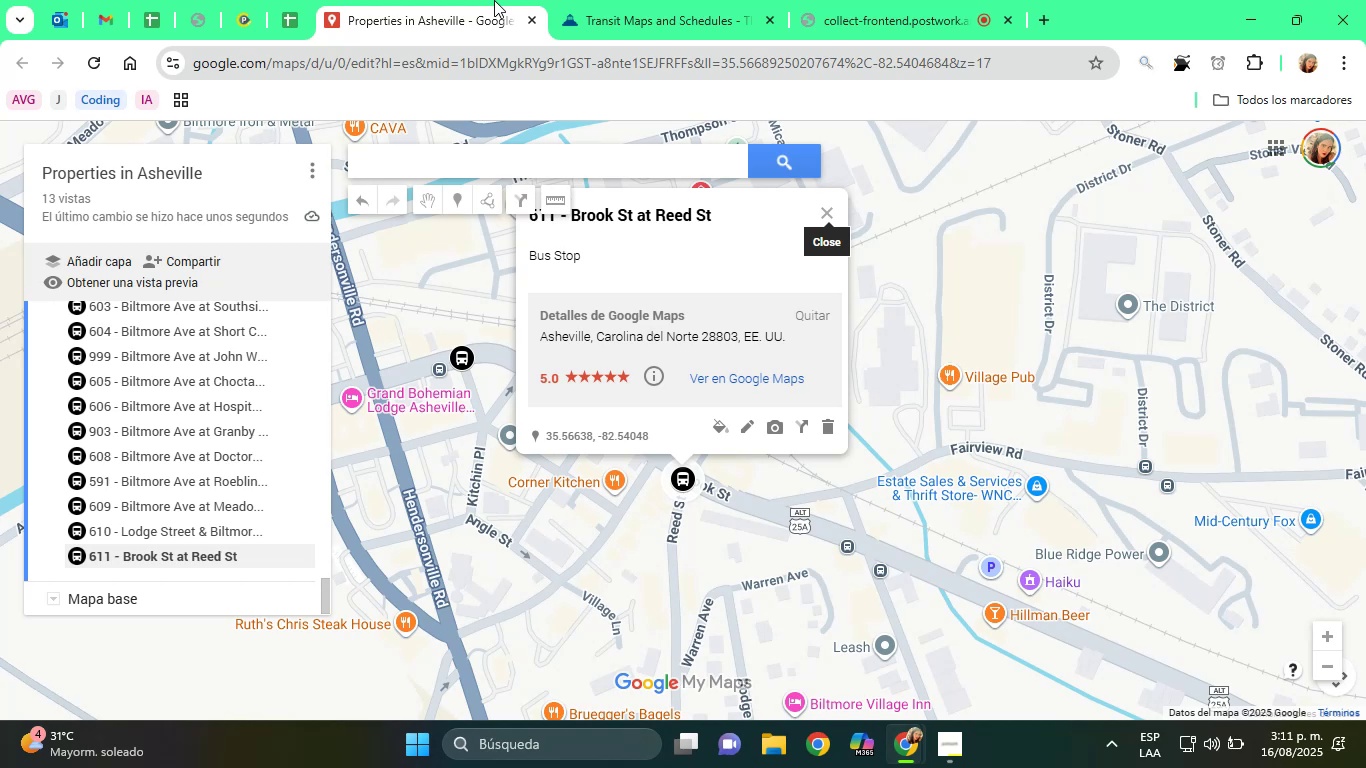 
wait(15.71)
 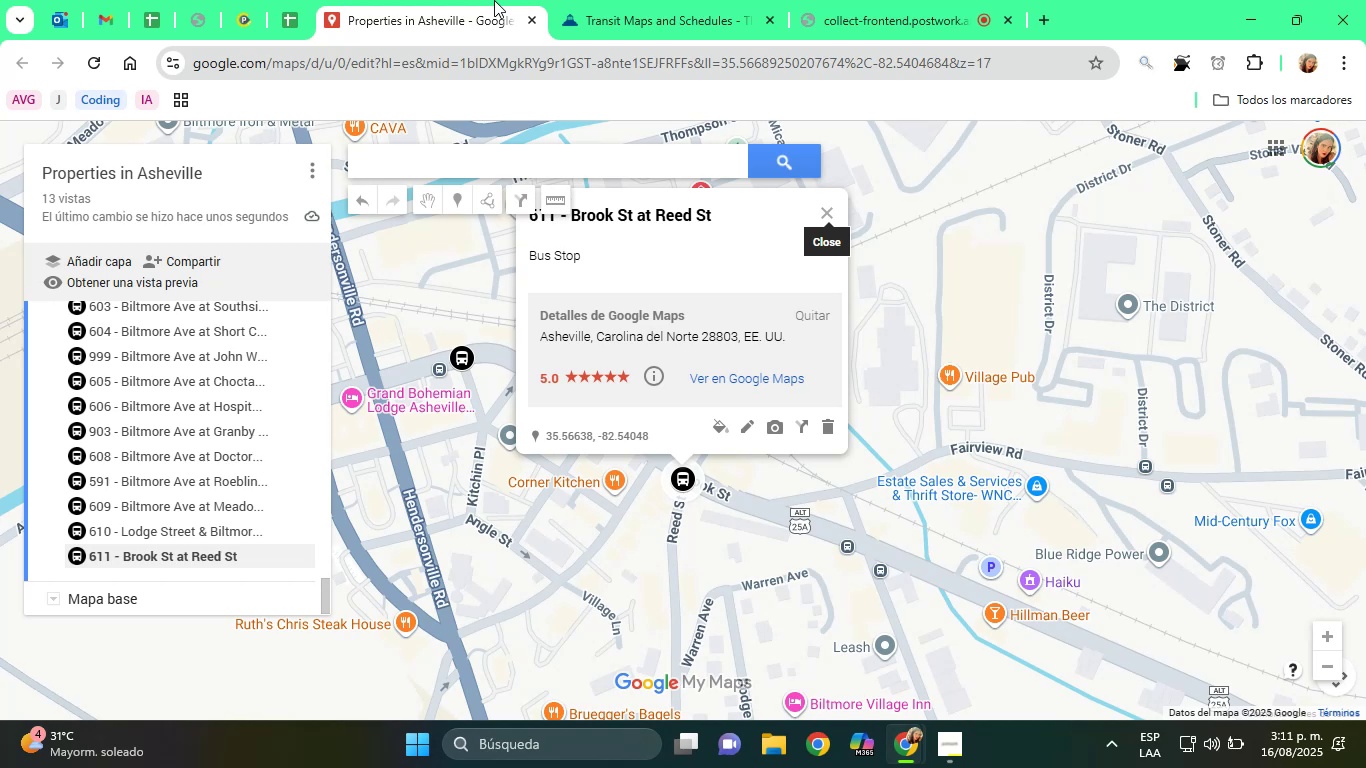 
left_click([664, 0])
 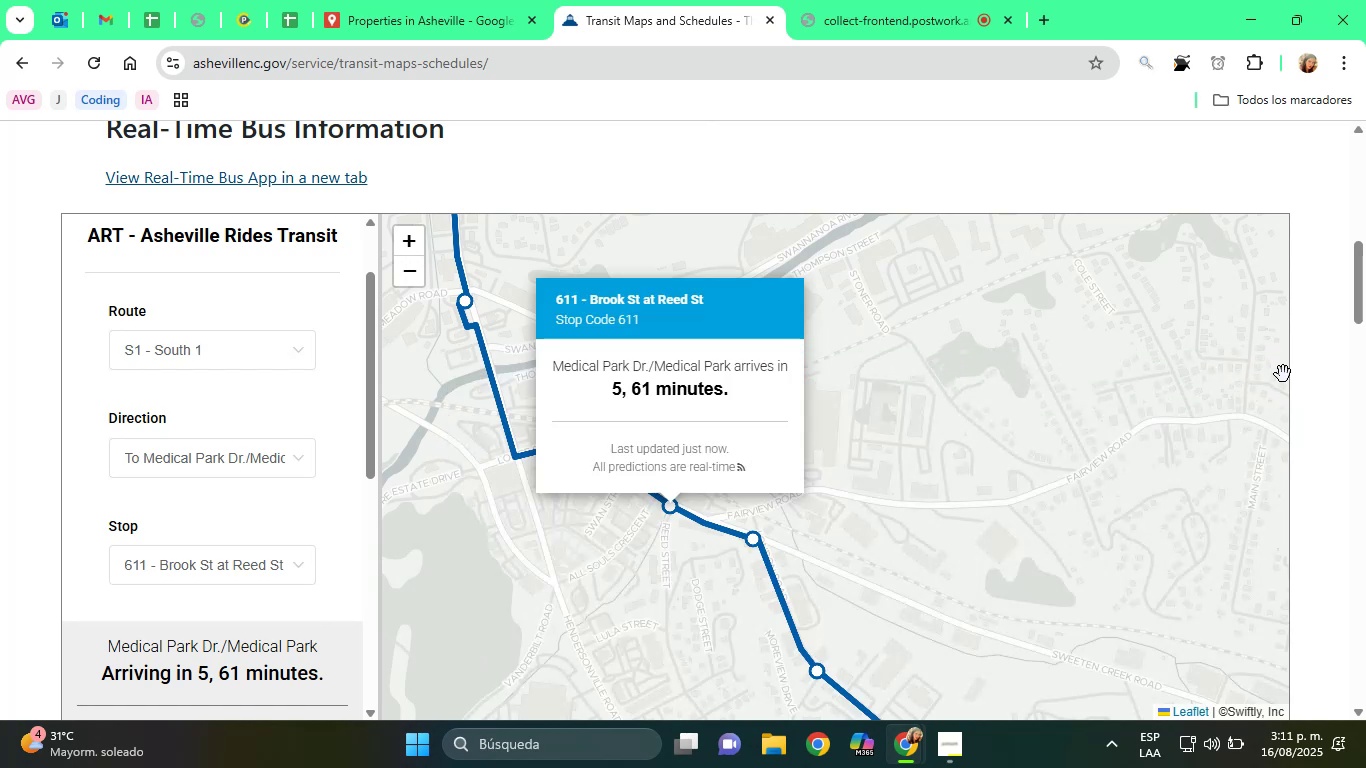 
left_click_drag(start_coordinate=[937, 506], to_coordinate=[877, 414])
 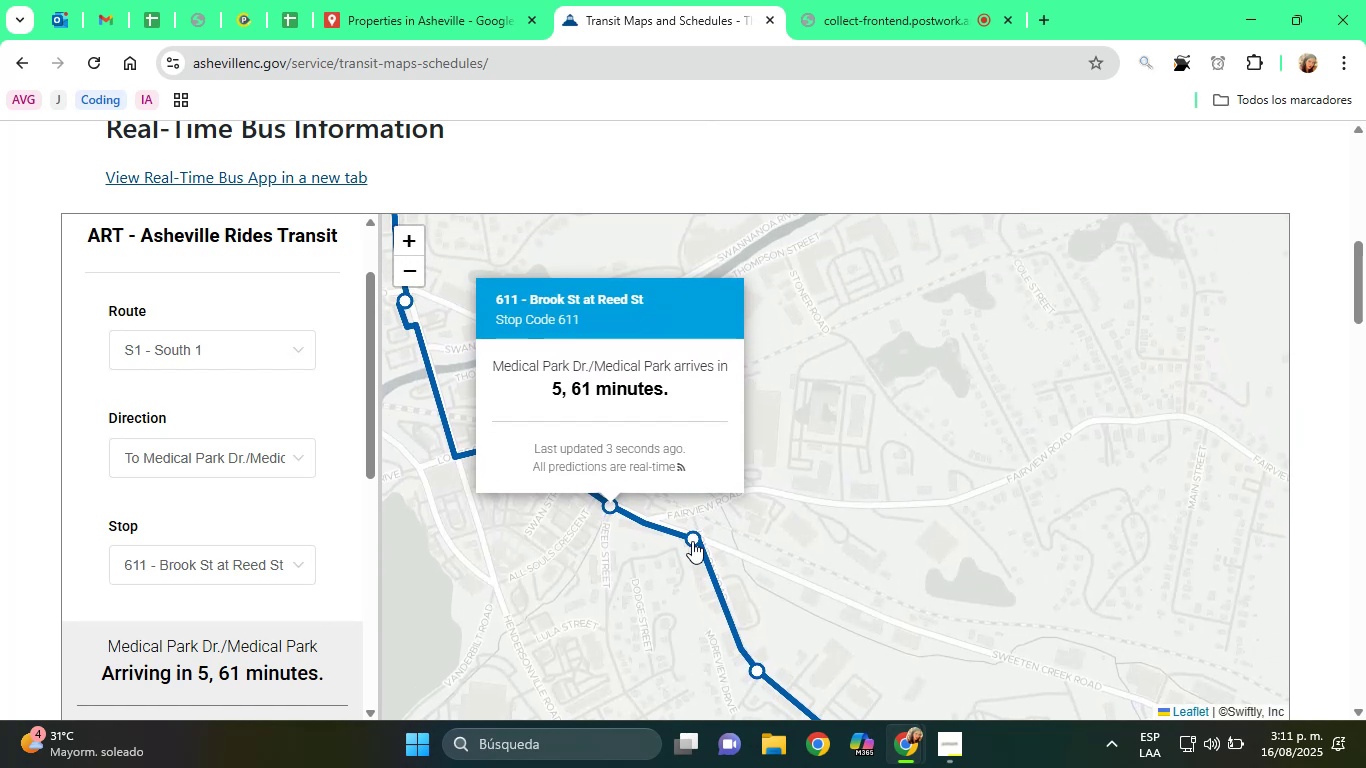 
left_click([692, 544])
 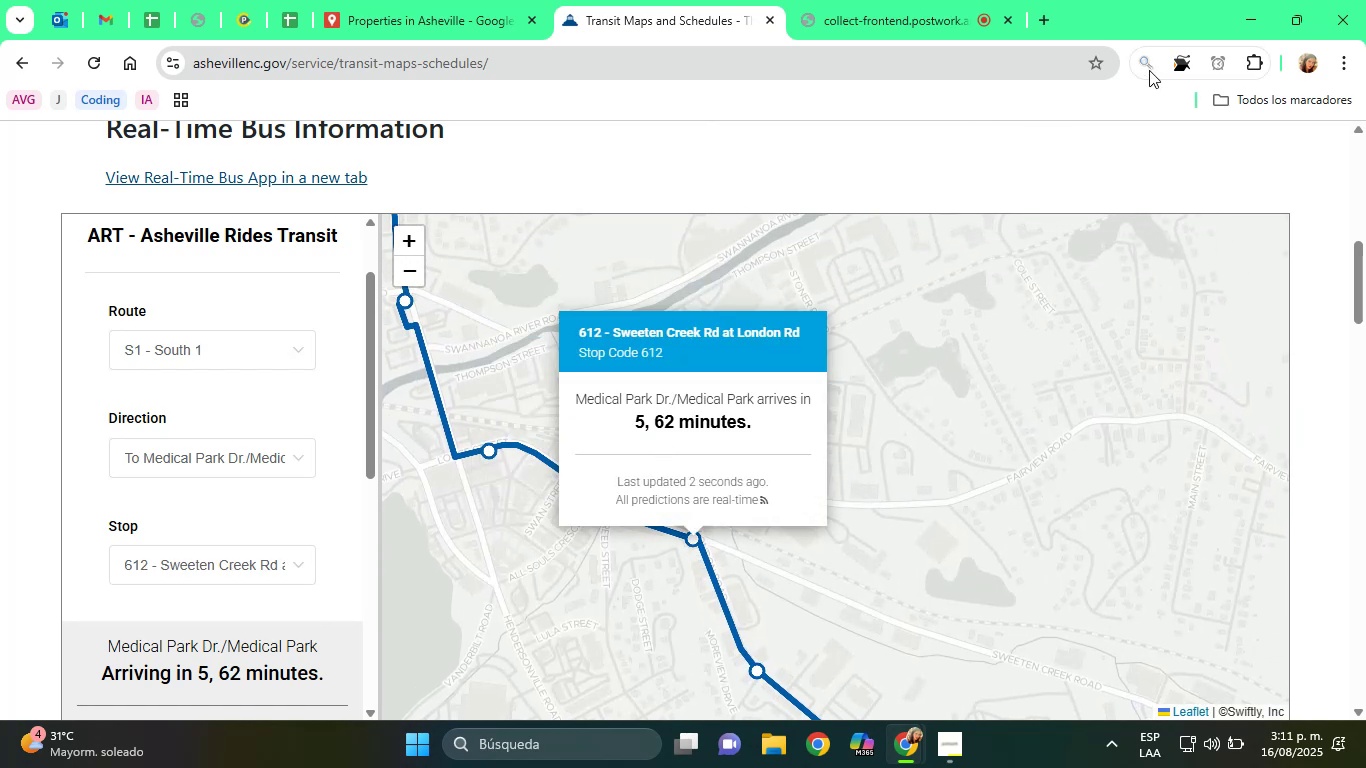 
left_click([1173, 58])
 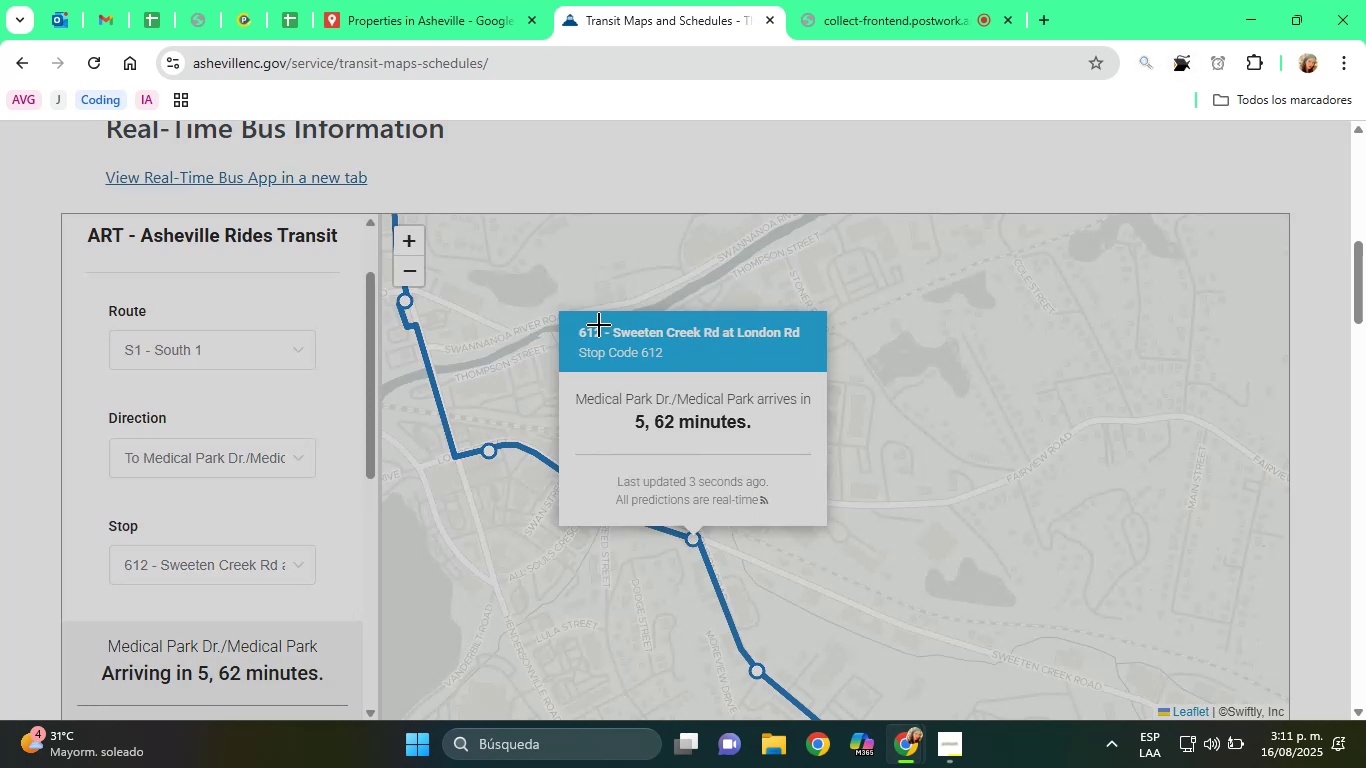 
left_click_drag(start_coordinate=[574, 321], to_coordinate=[807, 341])
 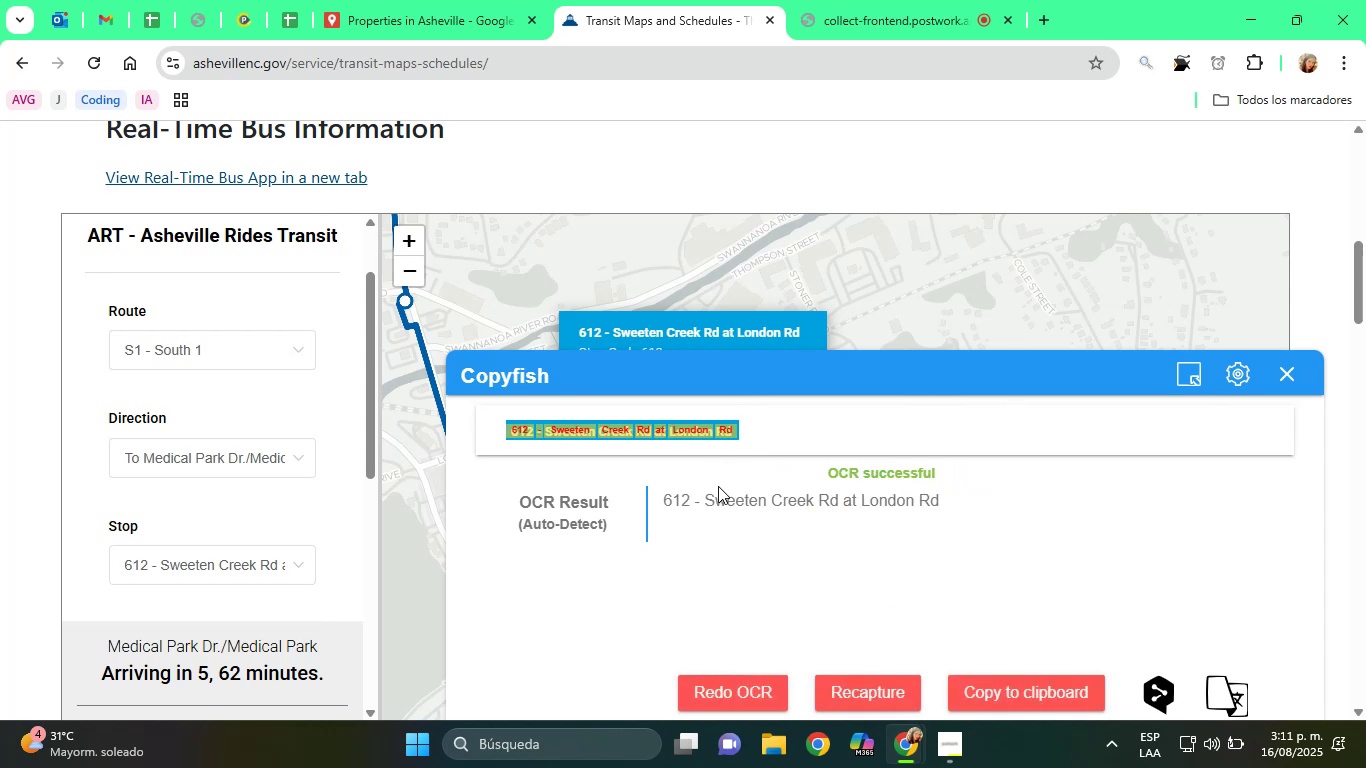 
left_click_drag(start_coordinate=[703, 501], to_coordinate=[935, 500])
 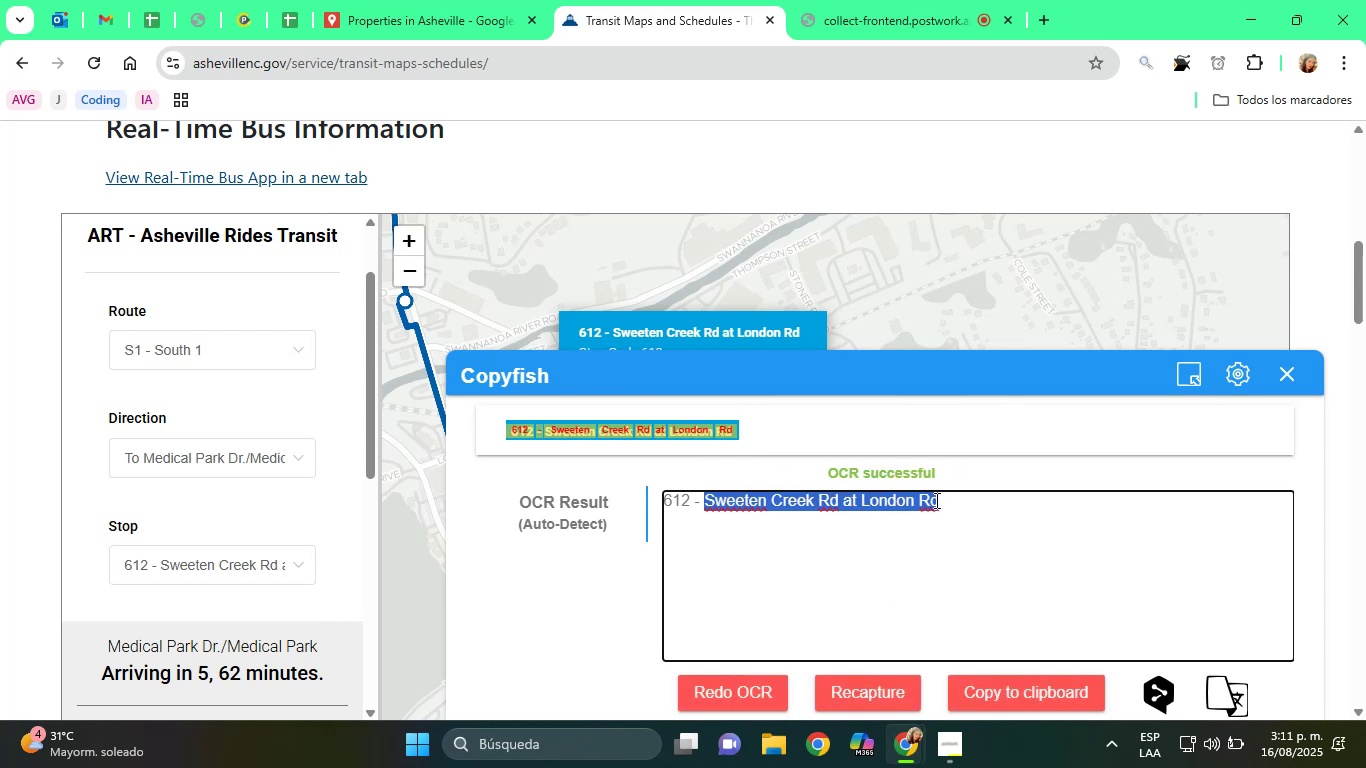 
right_click([935, 500])
 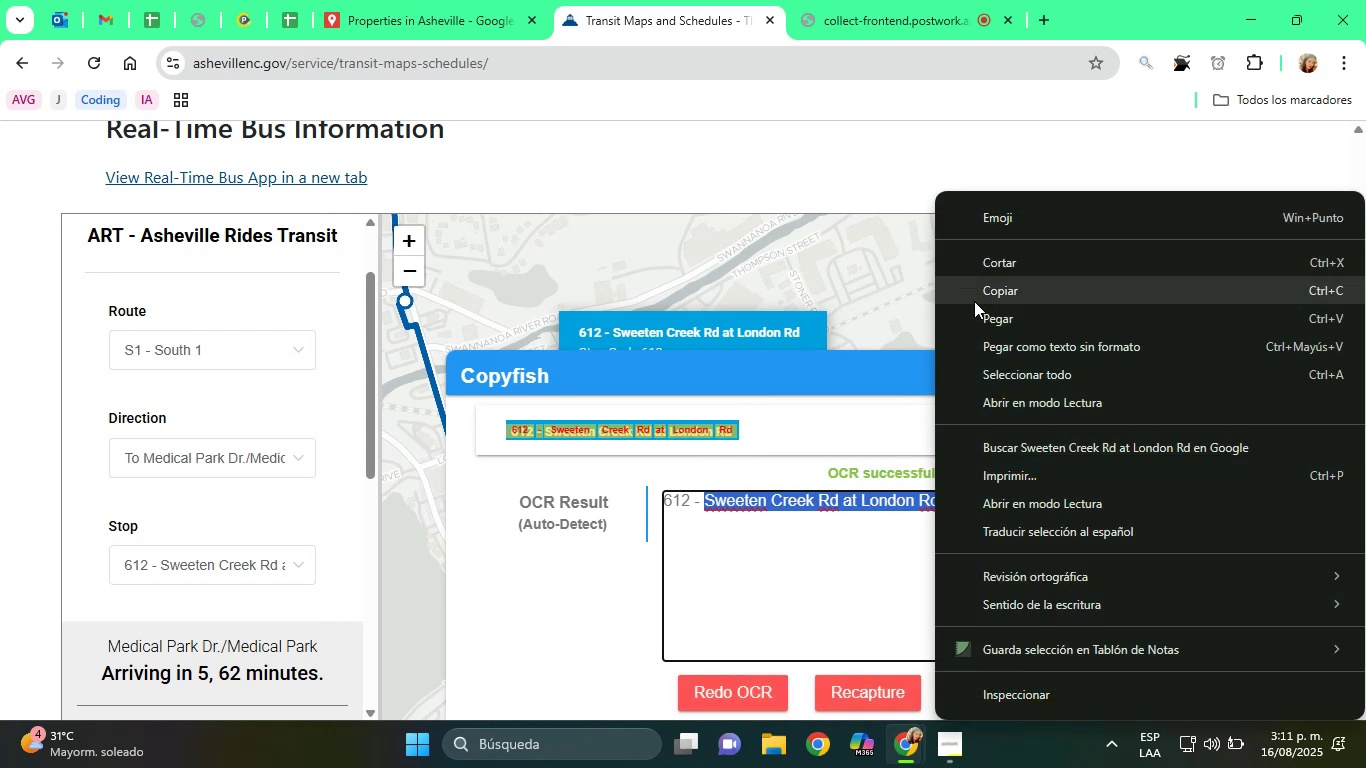 
left_click([981, 290])
 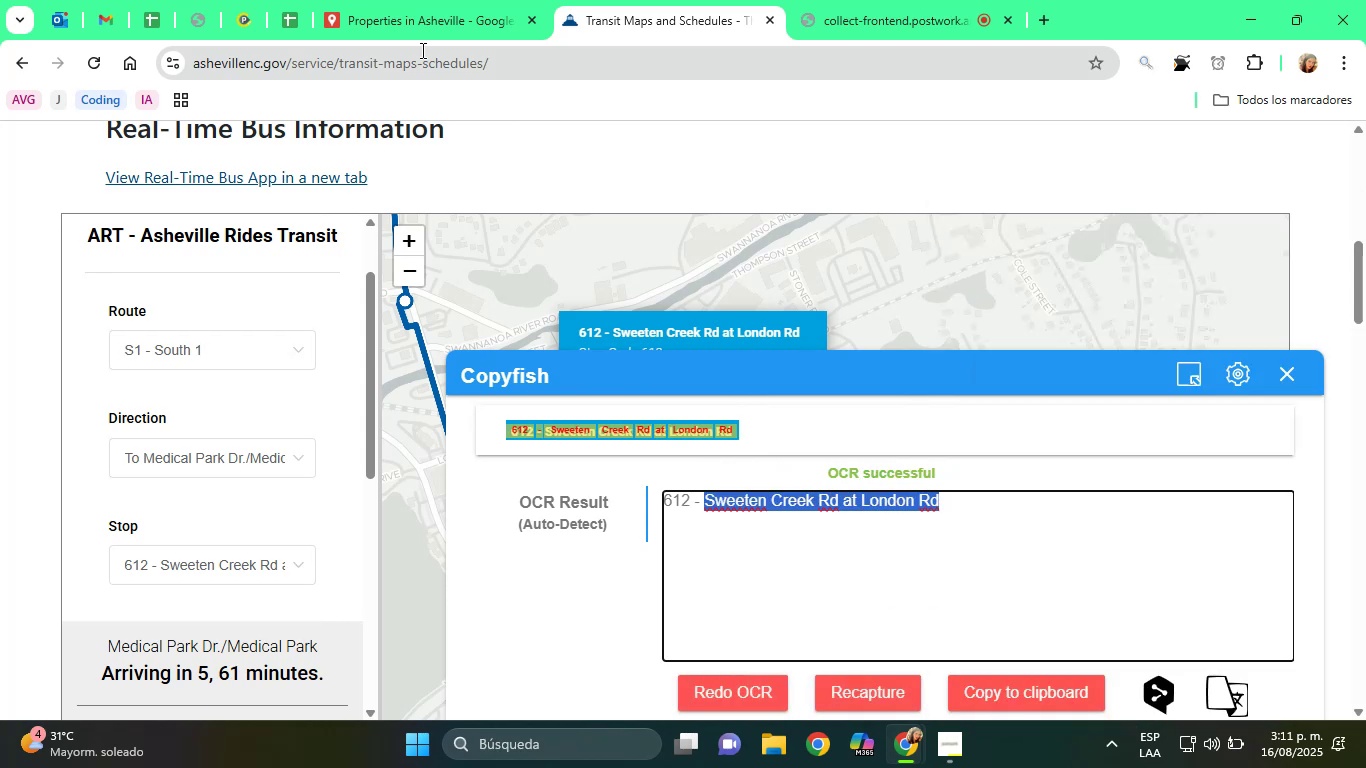 
left_click([396, 0])
 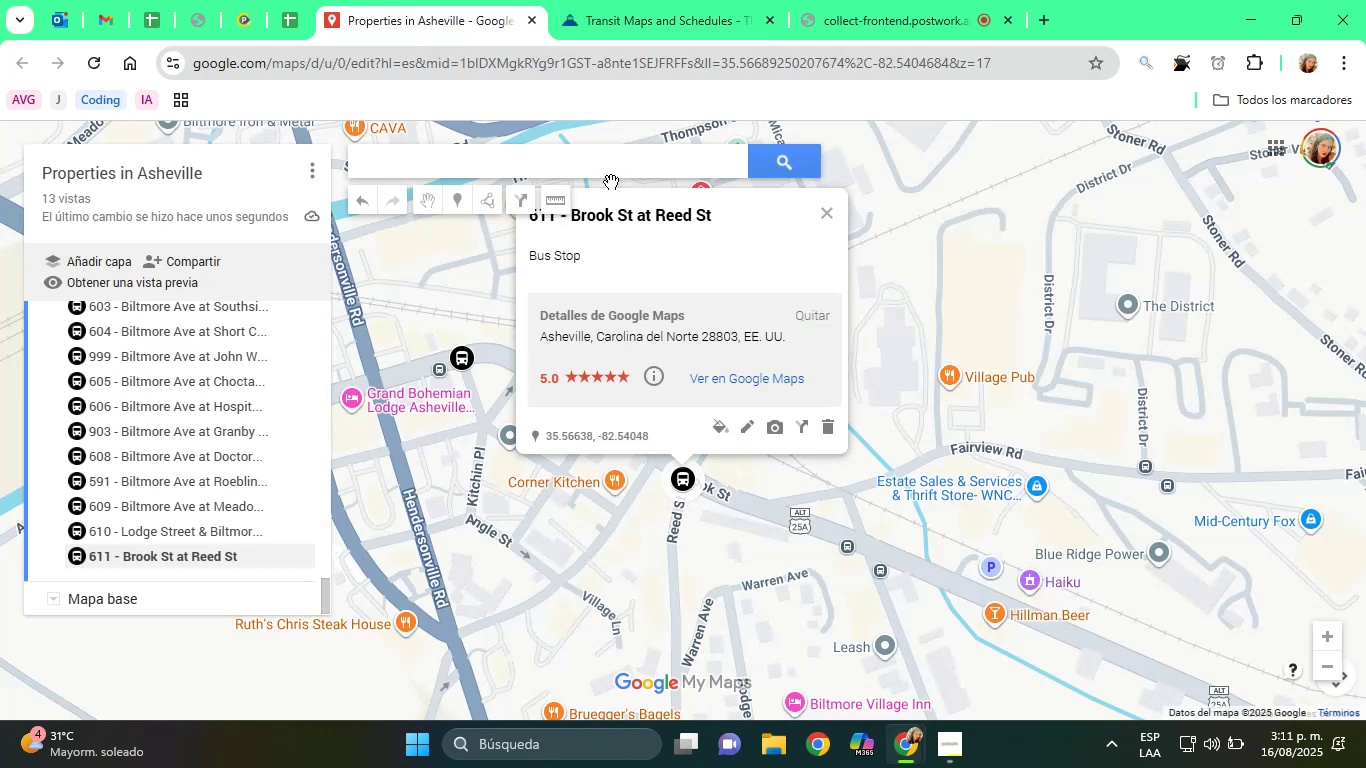 
right_click([584, 173])
 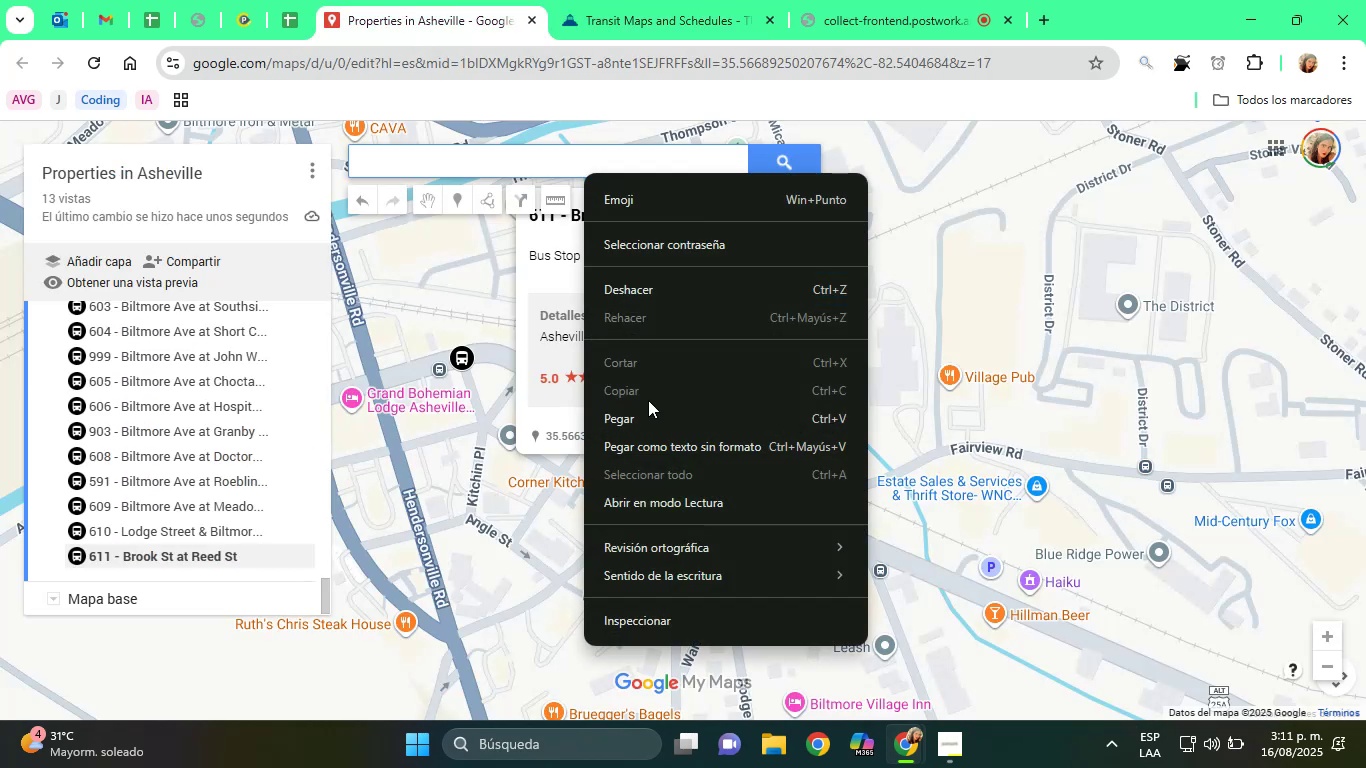 
left_click([647, 412])
 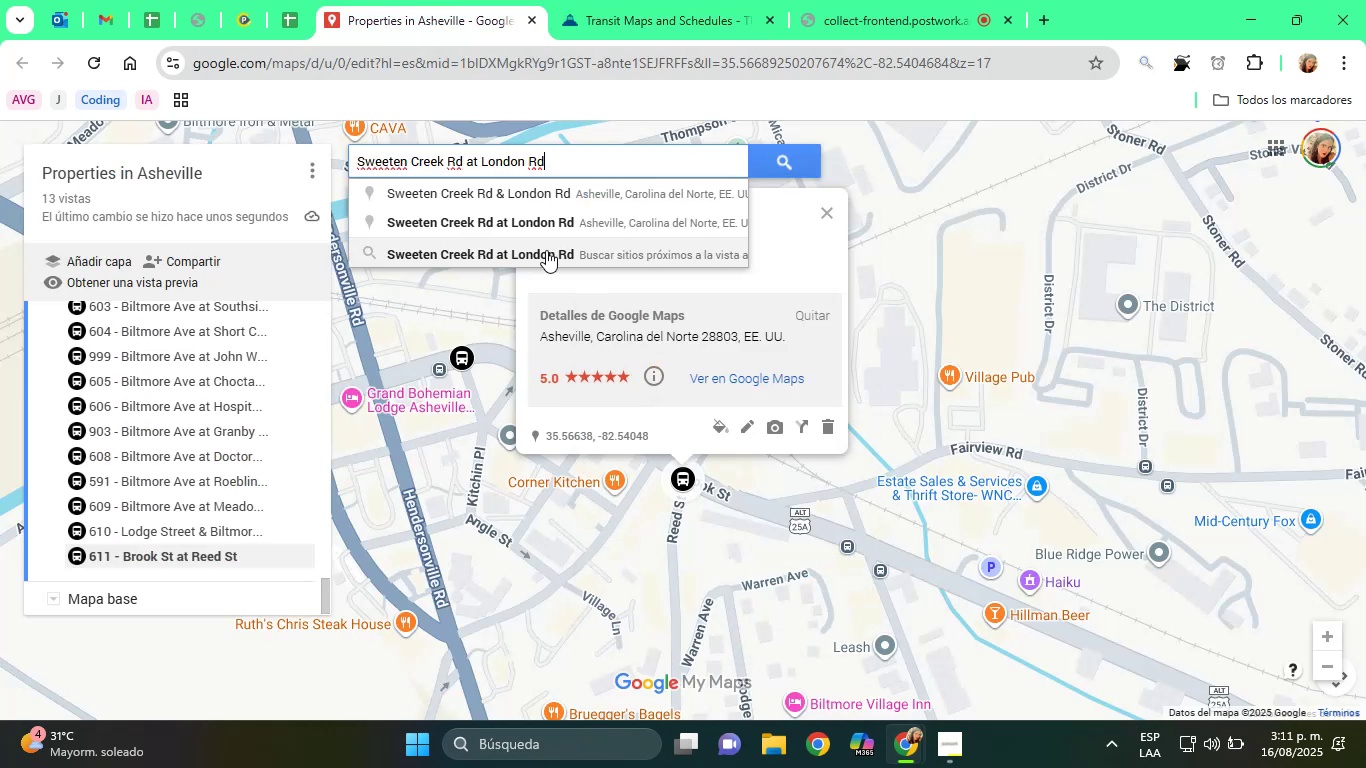 
left_click([533, 227])
 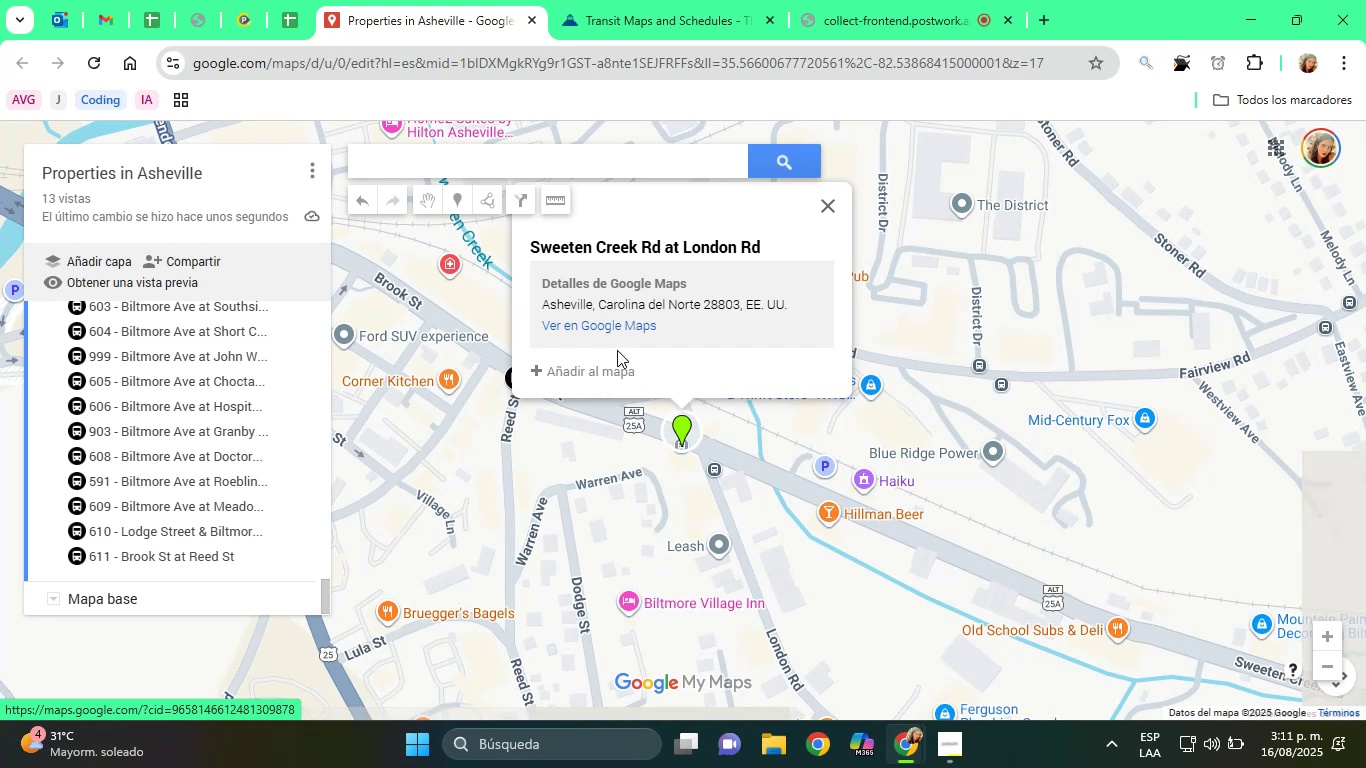 
left_click([597, 377])
 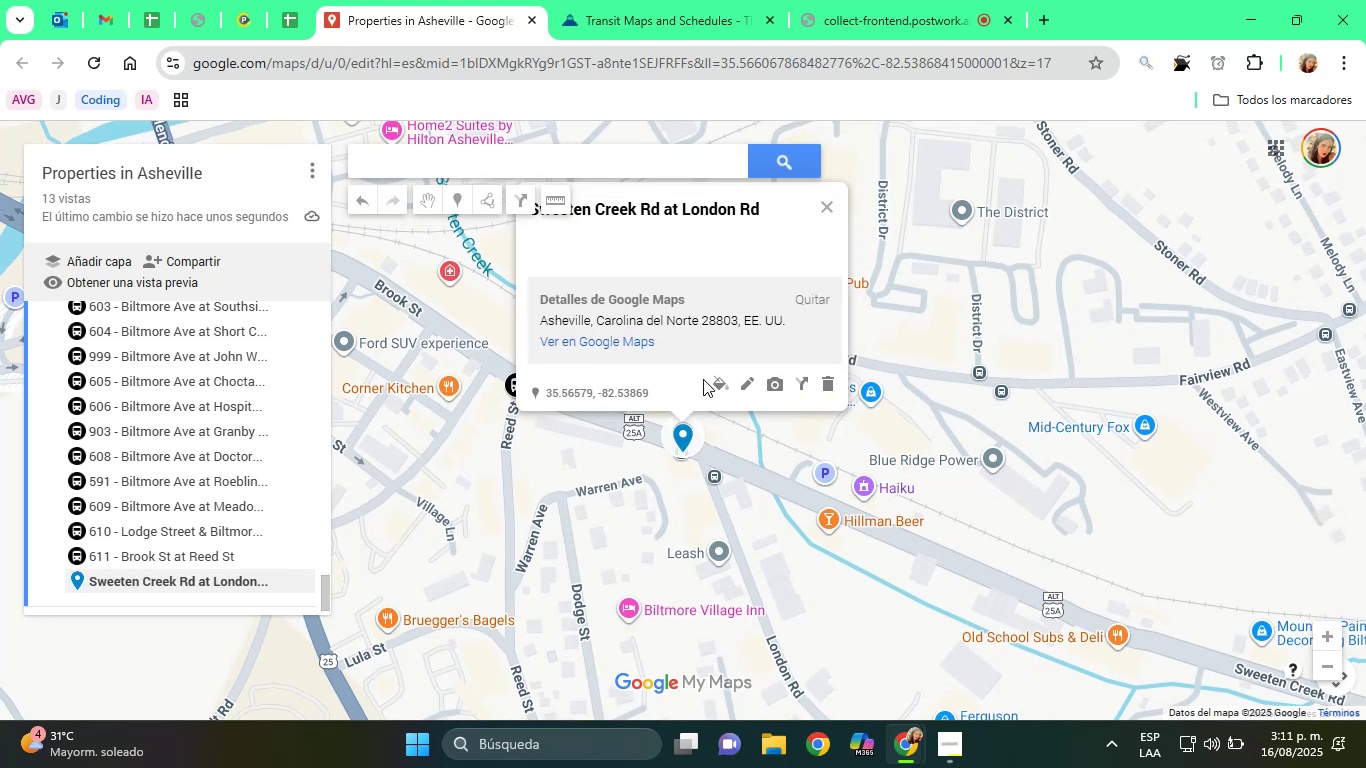 
left_click([721, 383])
 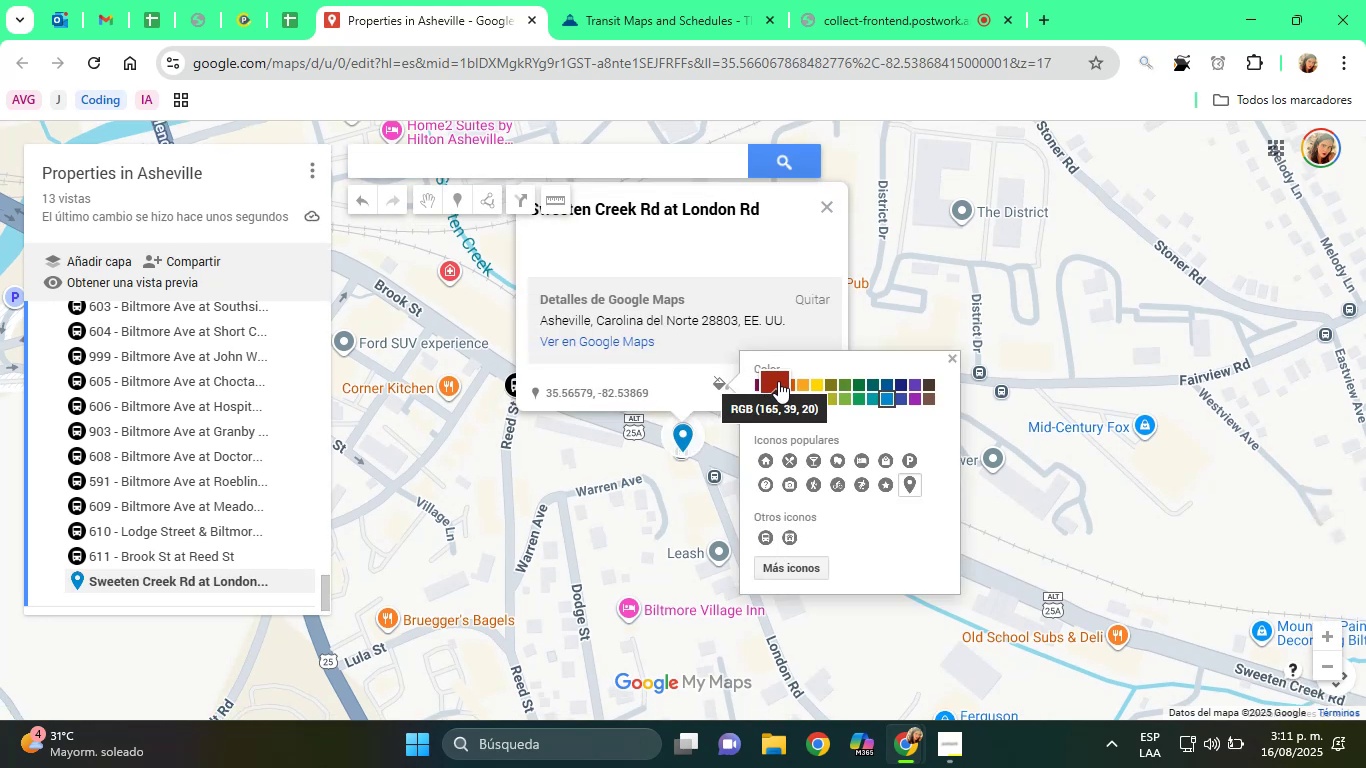 
double_click([778, 381])
 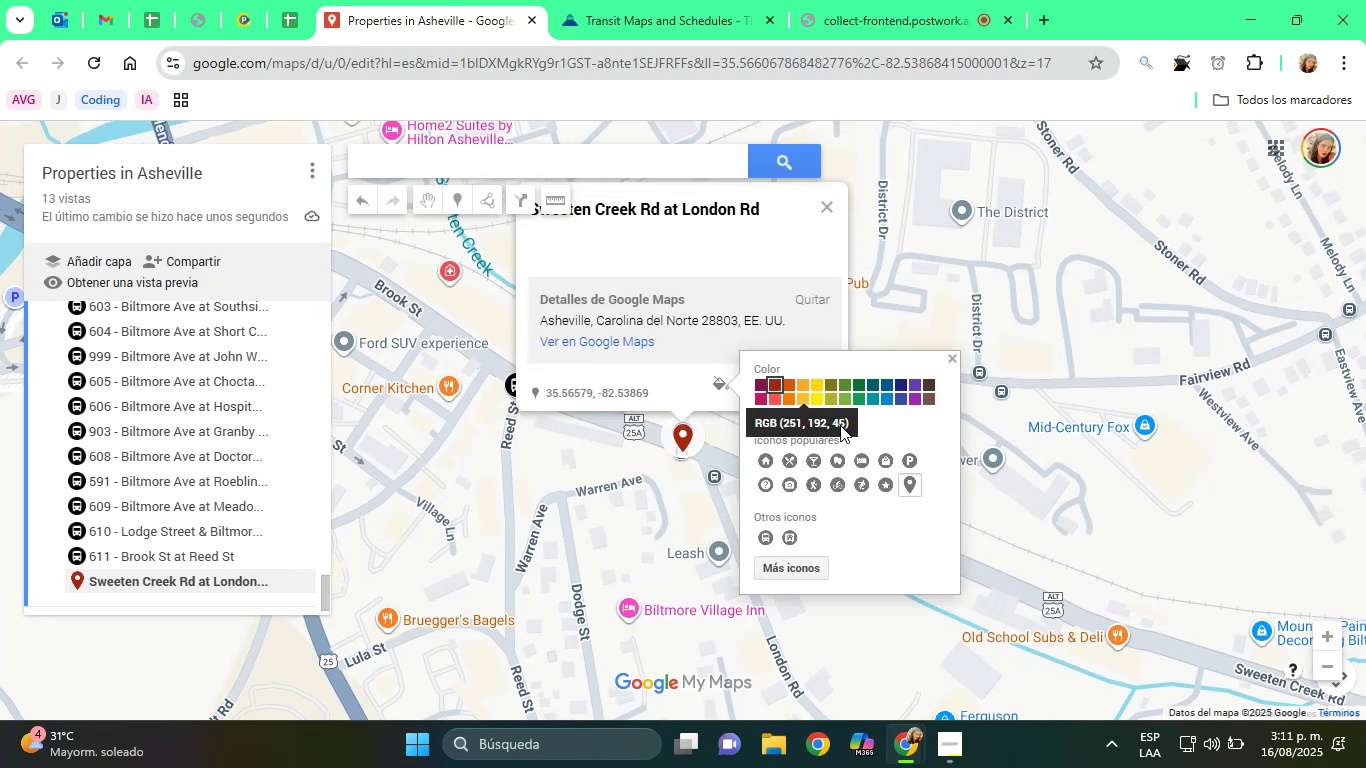 
left_click([868, 425])
 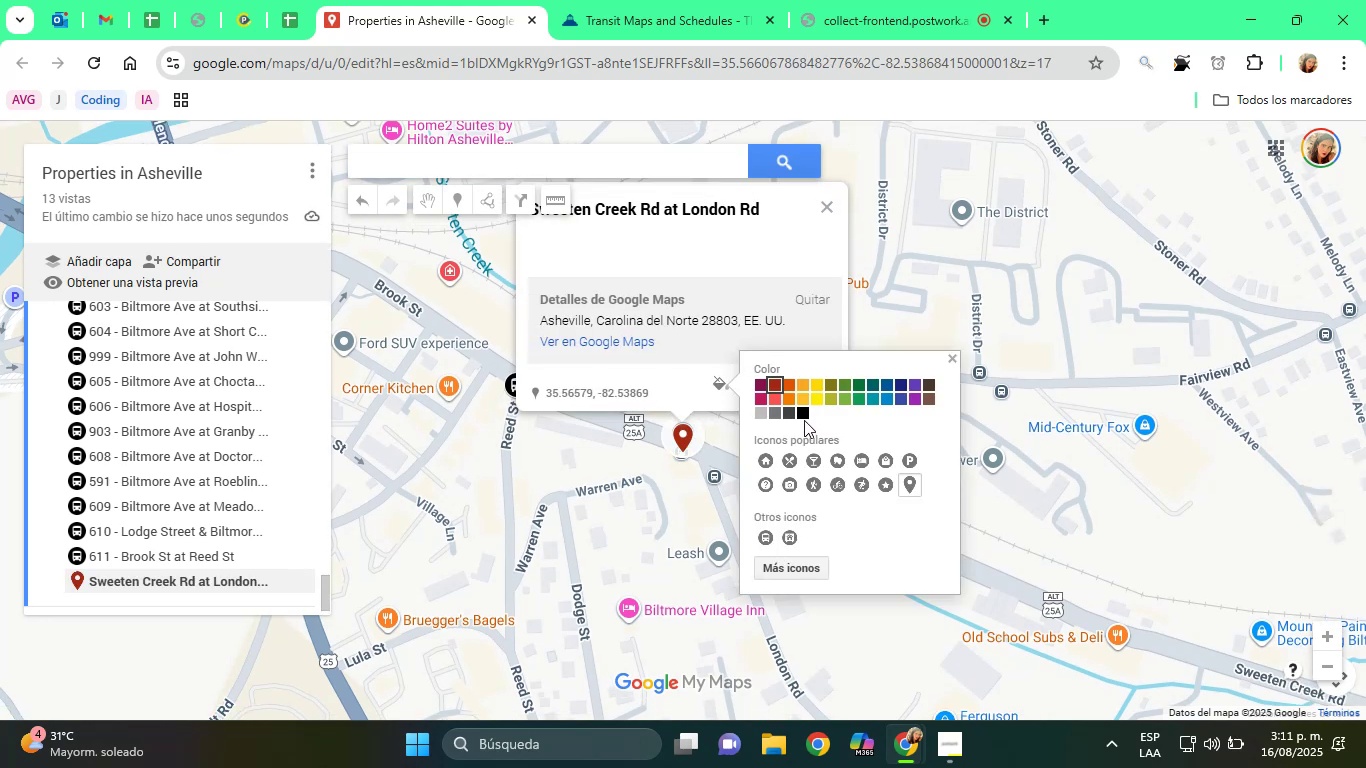 
left_click([804, 417])
 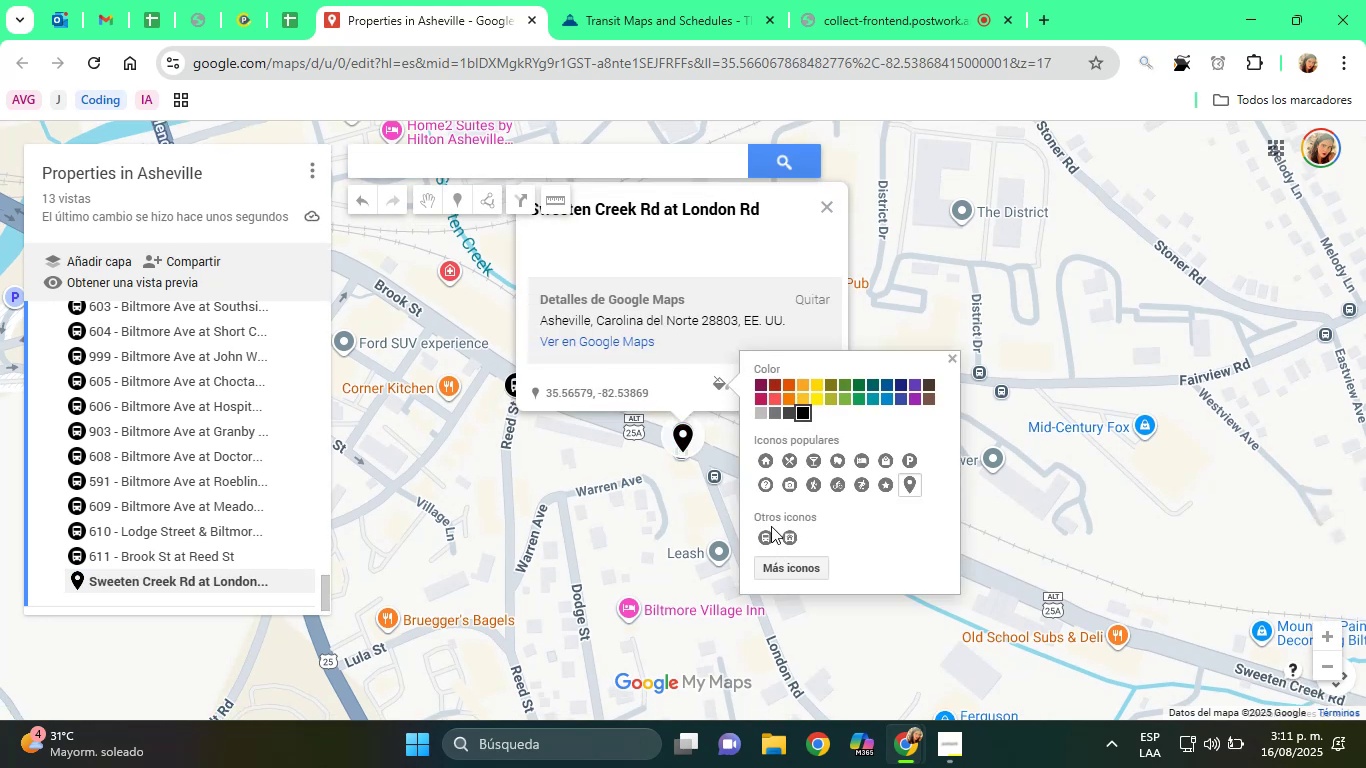 
left_click([767, 533])
 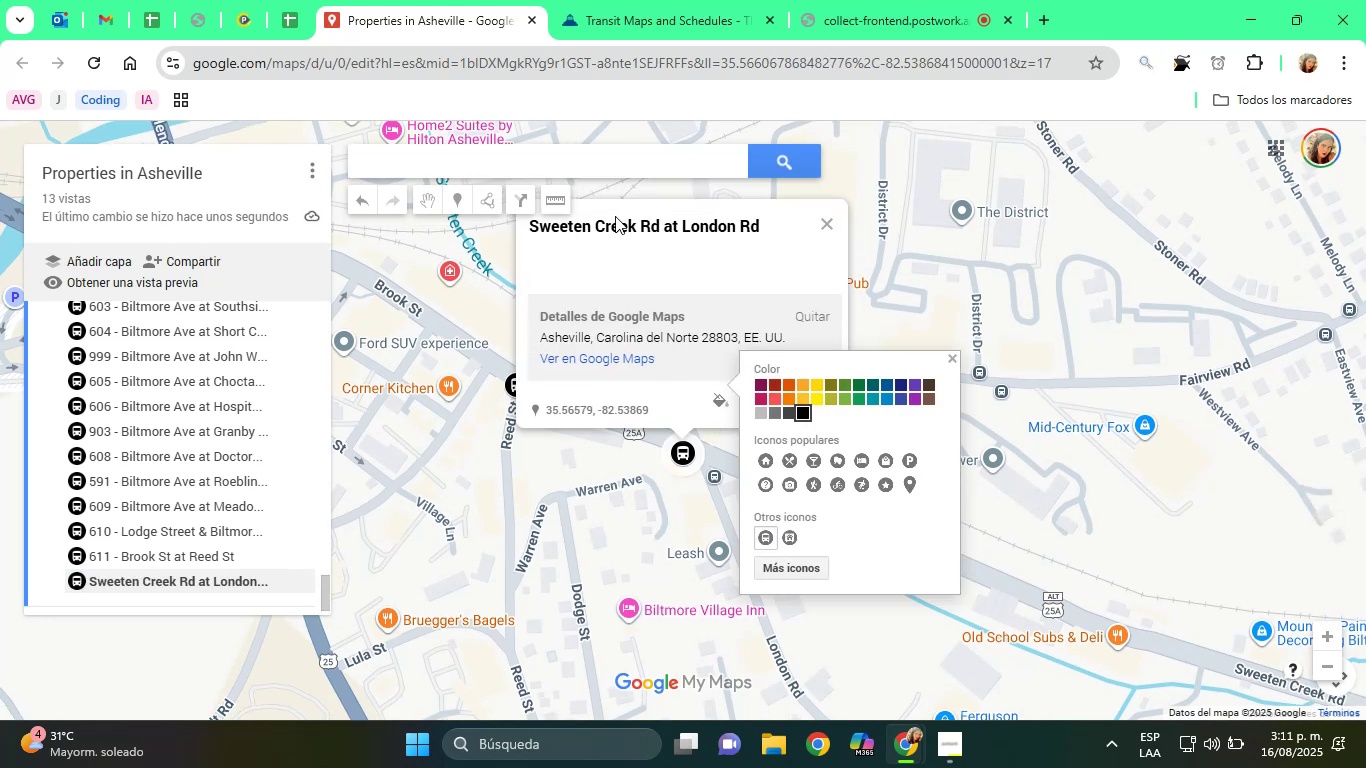 
left_click([665, 0])
 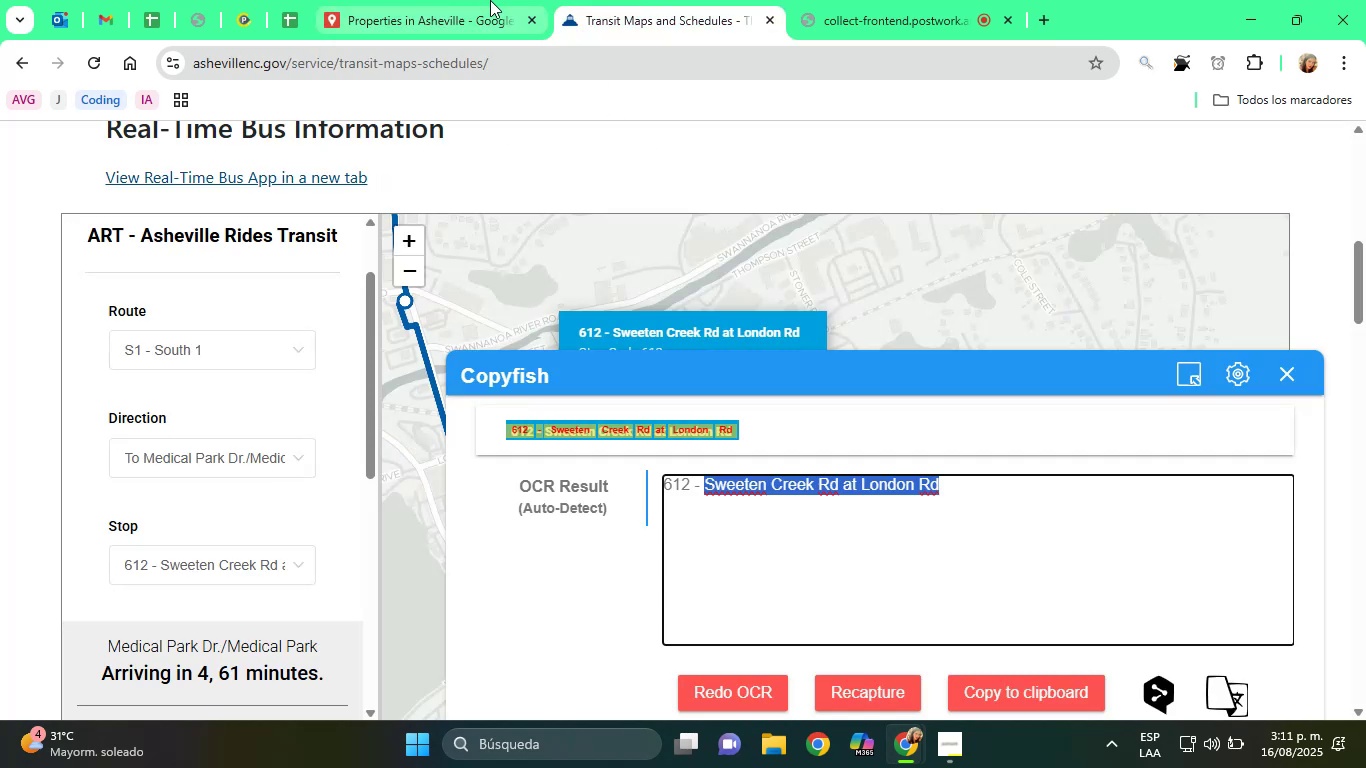 
left_click([471, 0])
 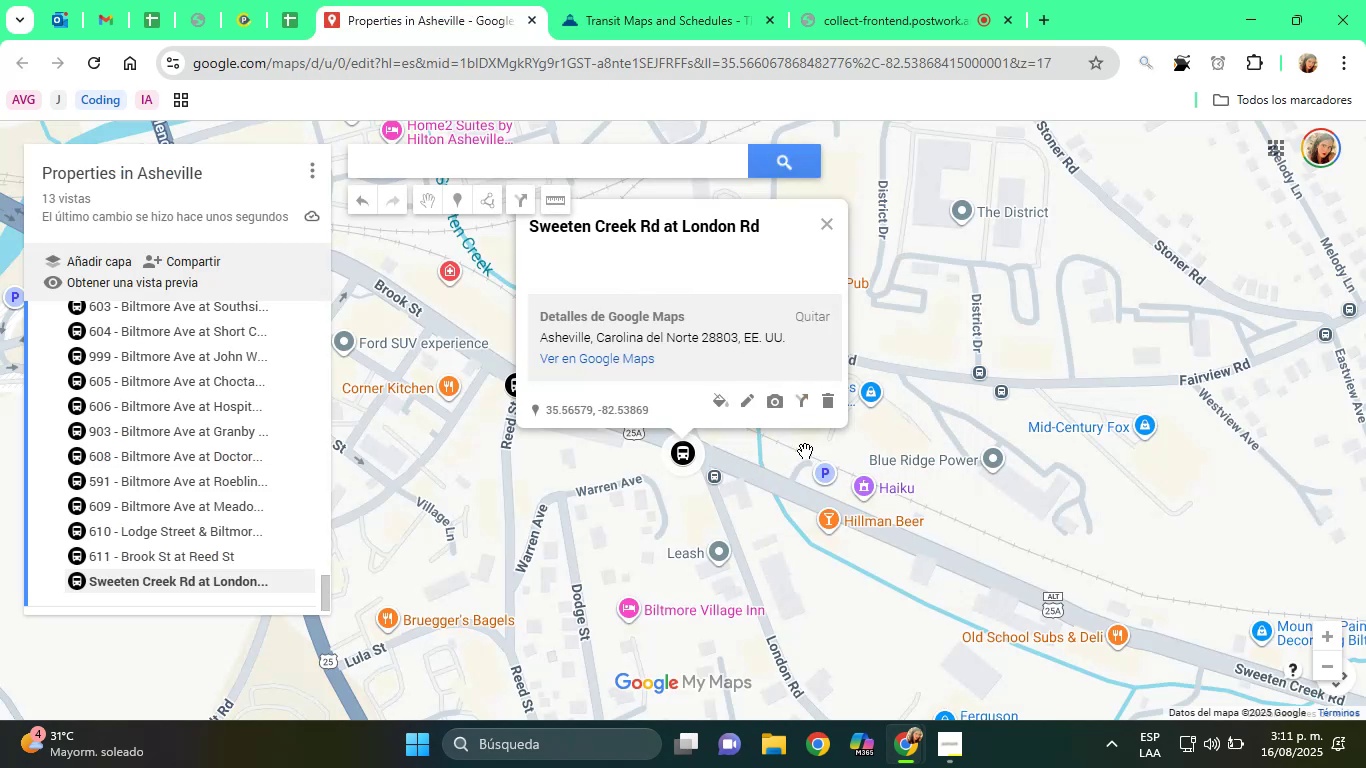 
left_click([754, 408])
 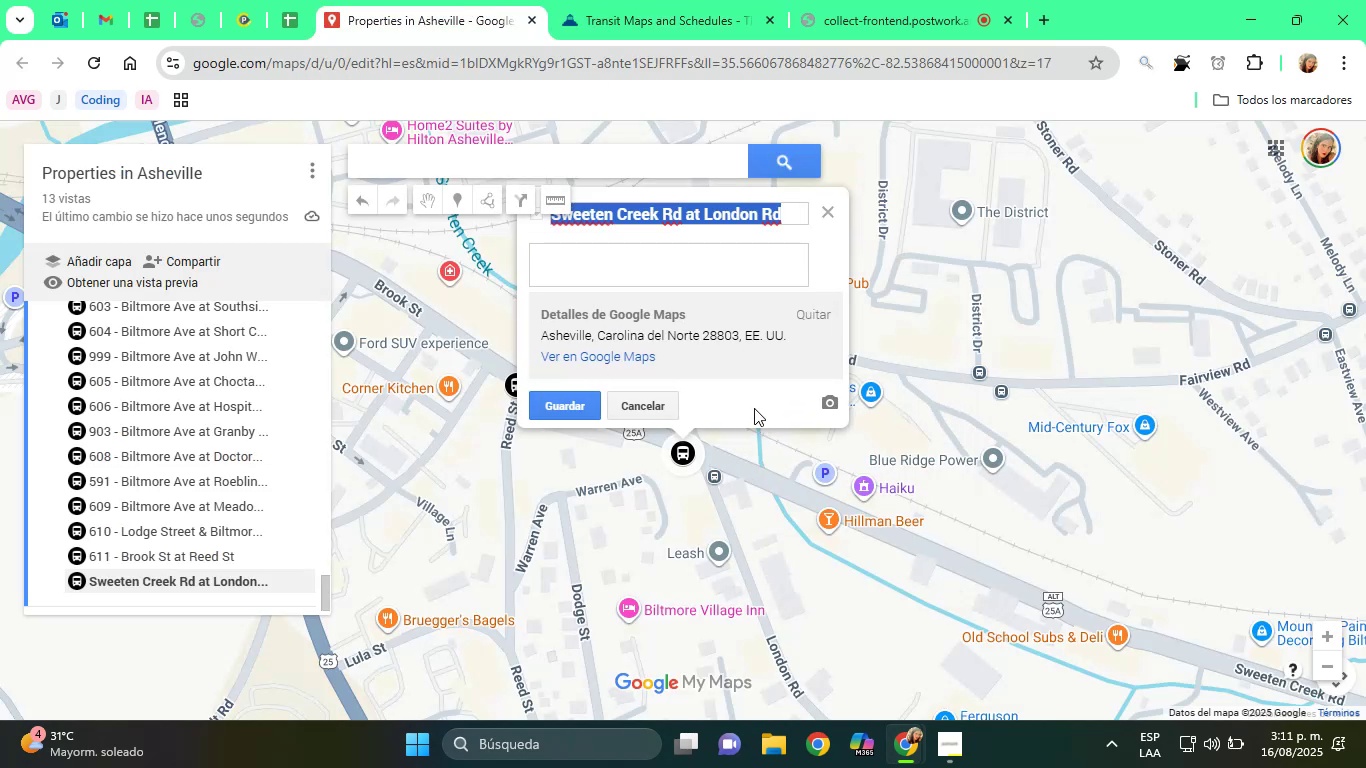 
type([Home]612 - )
key(Tab)
type(Bus Stop)
 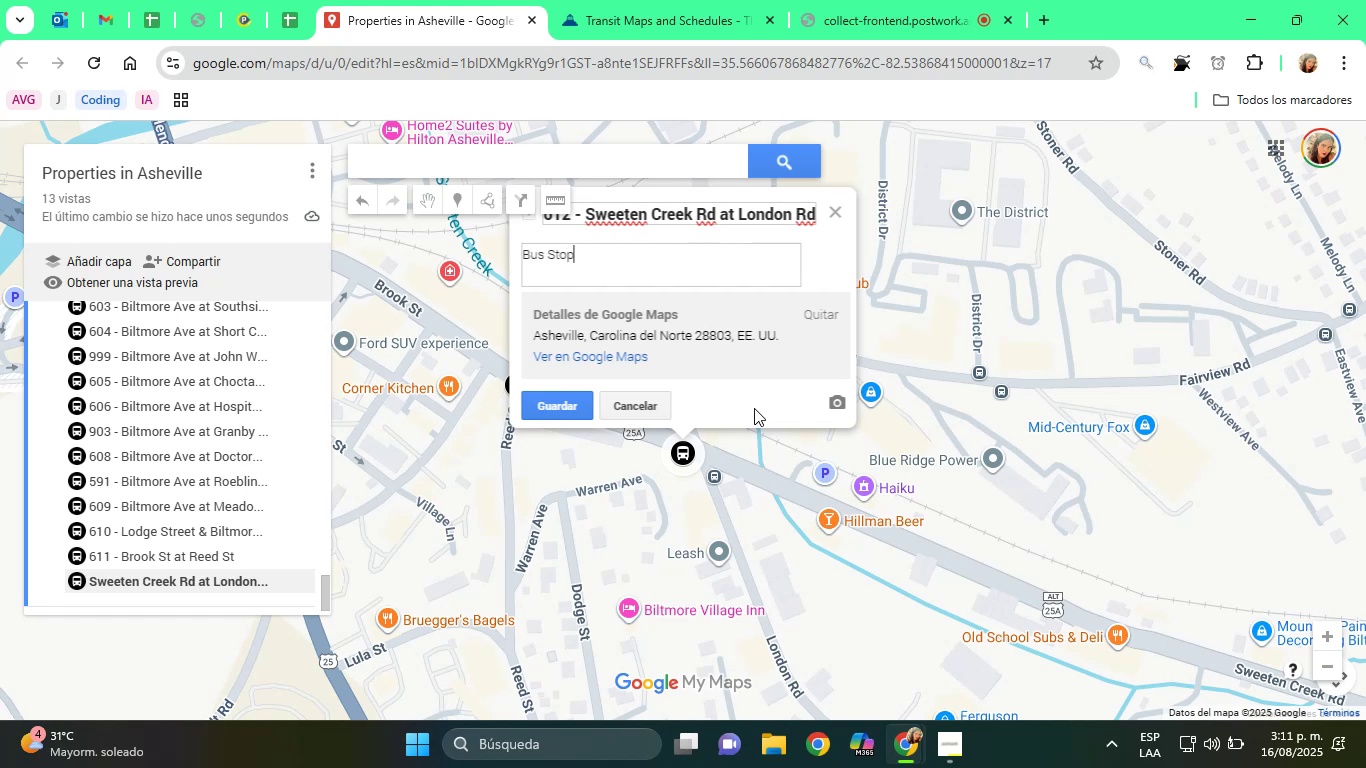 
key(Enter)
 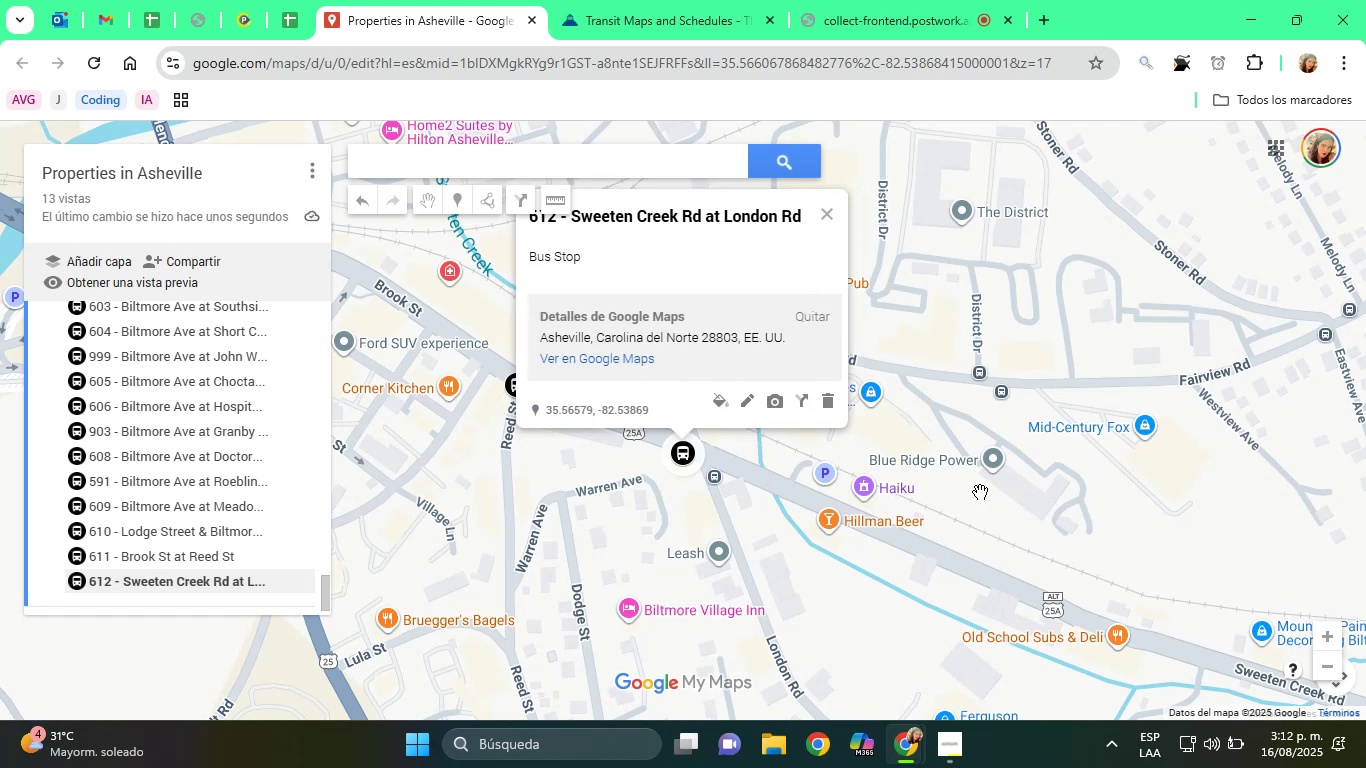 
left_click([655, 0])
 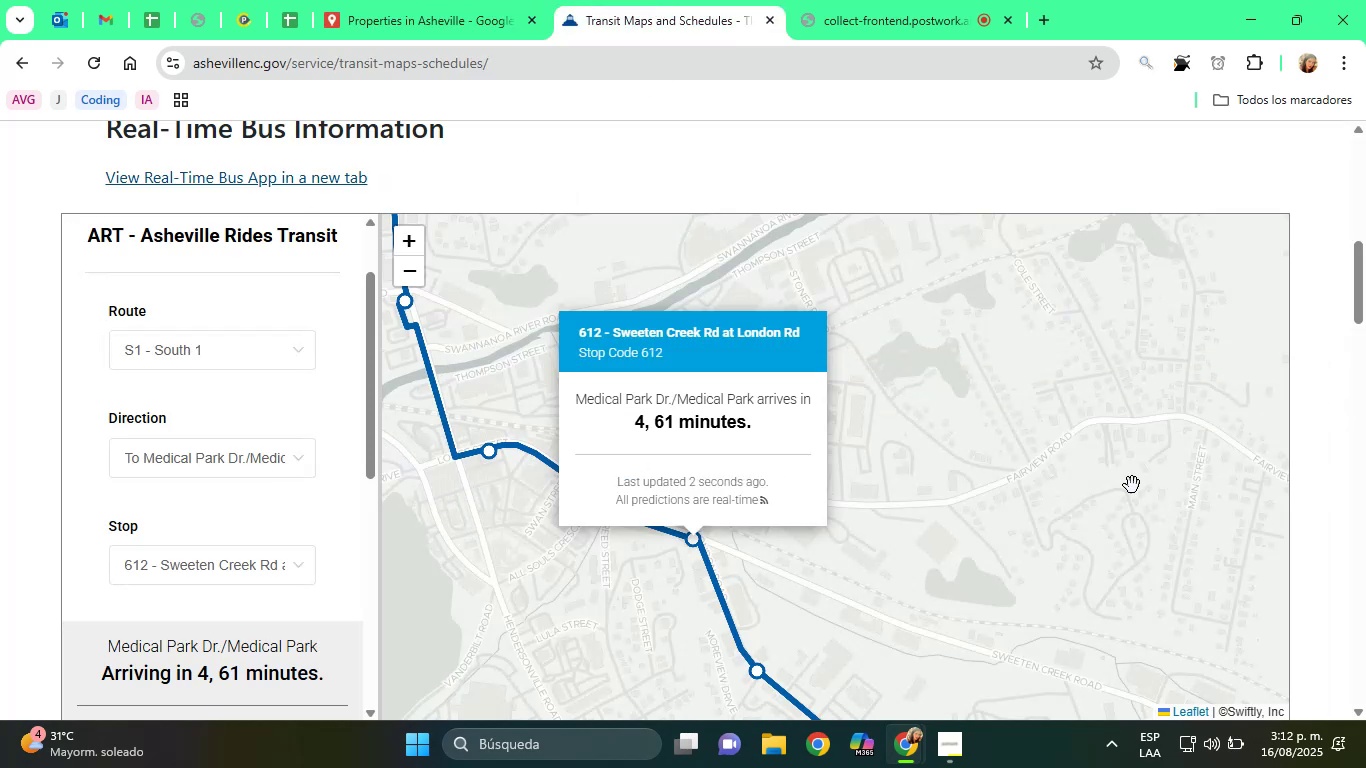 
left_click([986, 539])
 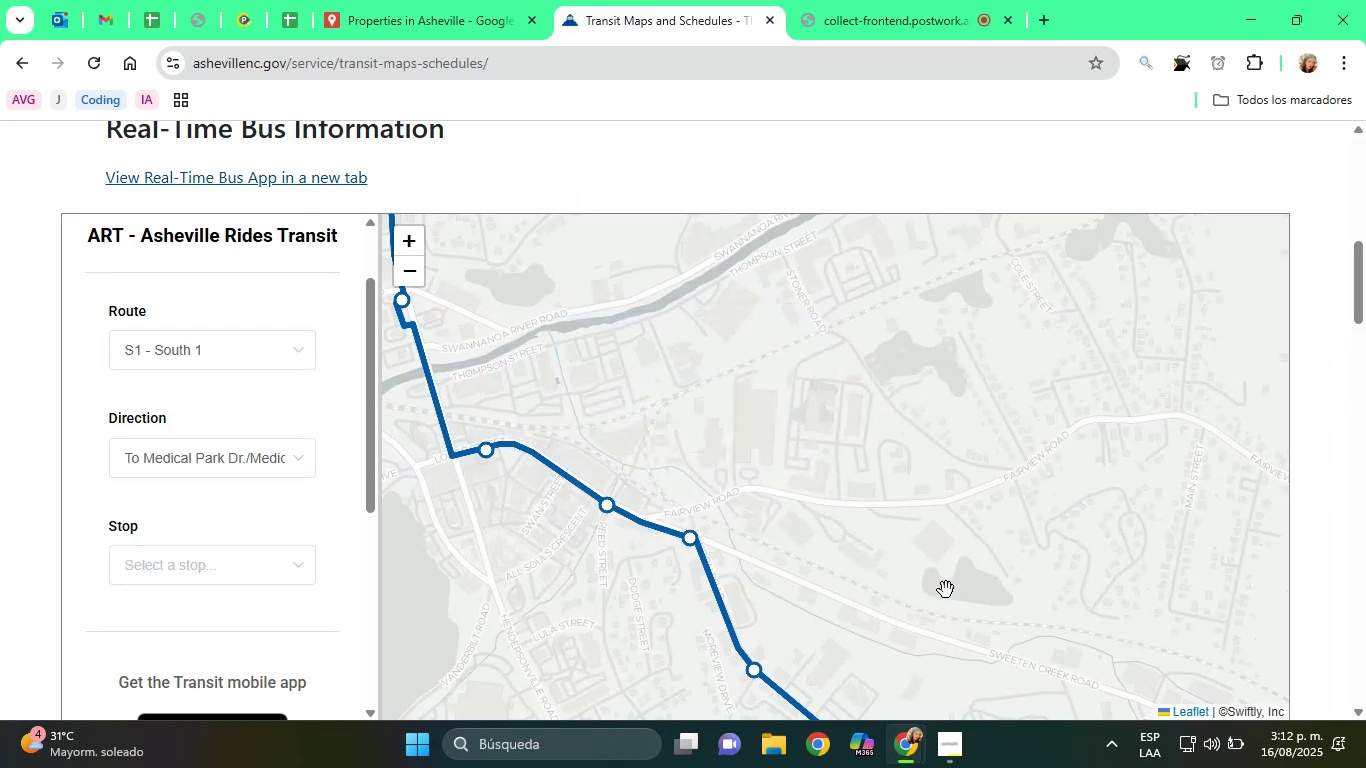 
left_click_drag(start_coordinate=[933, 593], to_coordinate=[859, 377])
 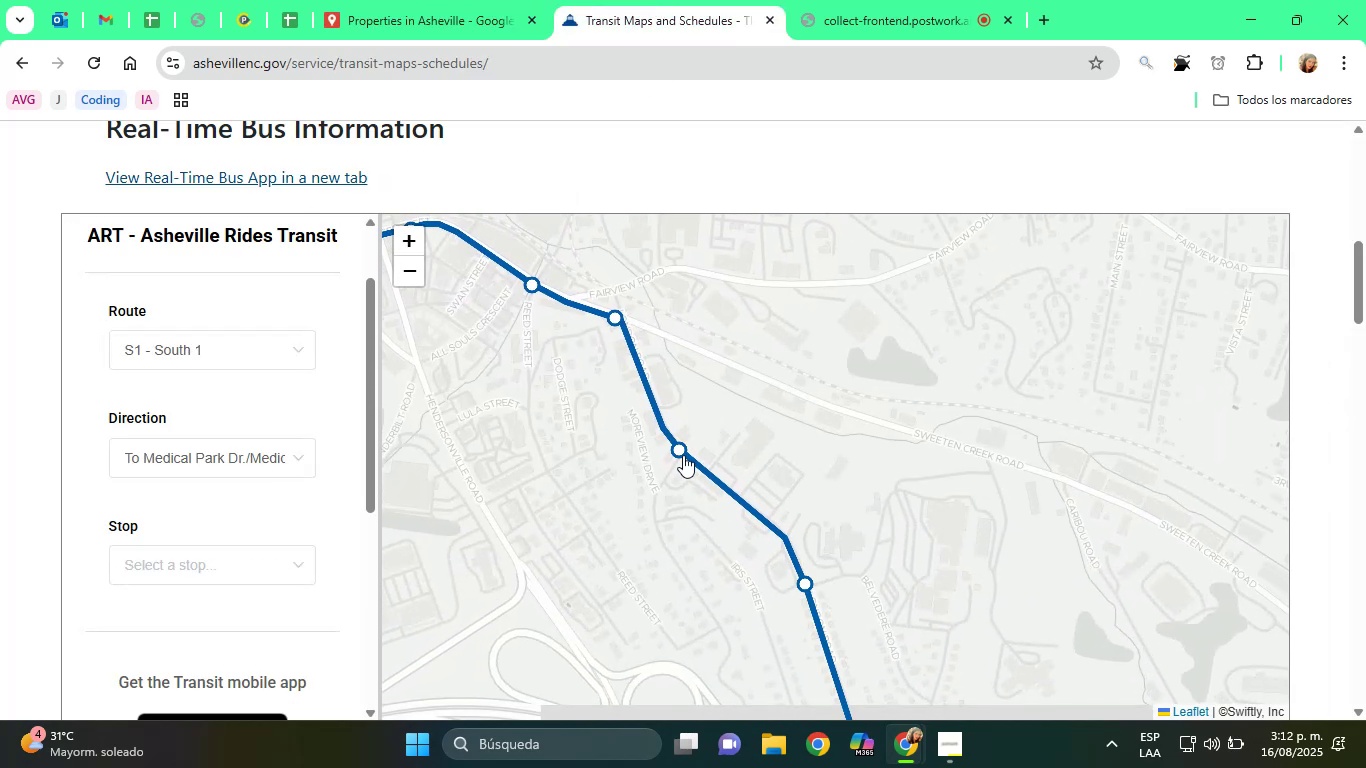 
left_click([681, 451])
 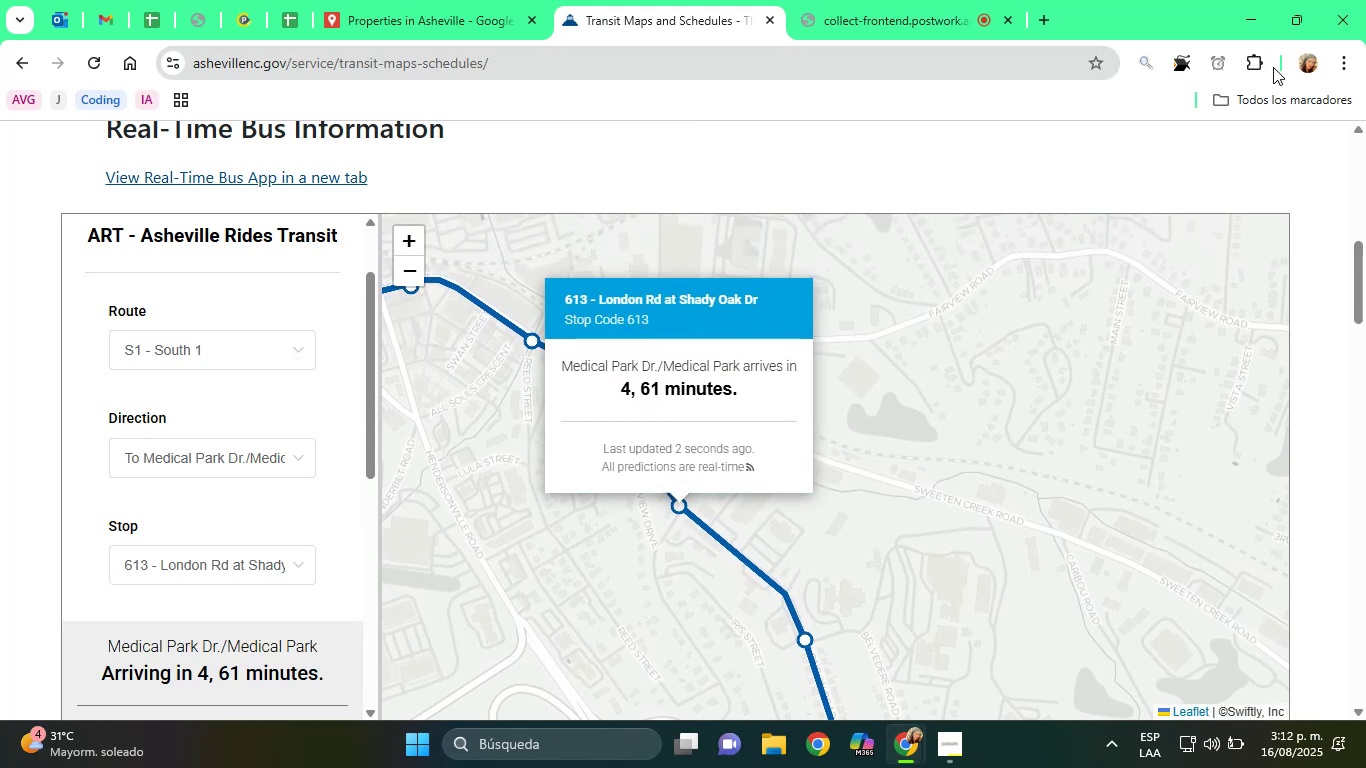 
left_click([1183, 67])
 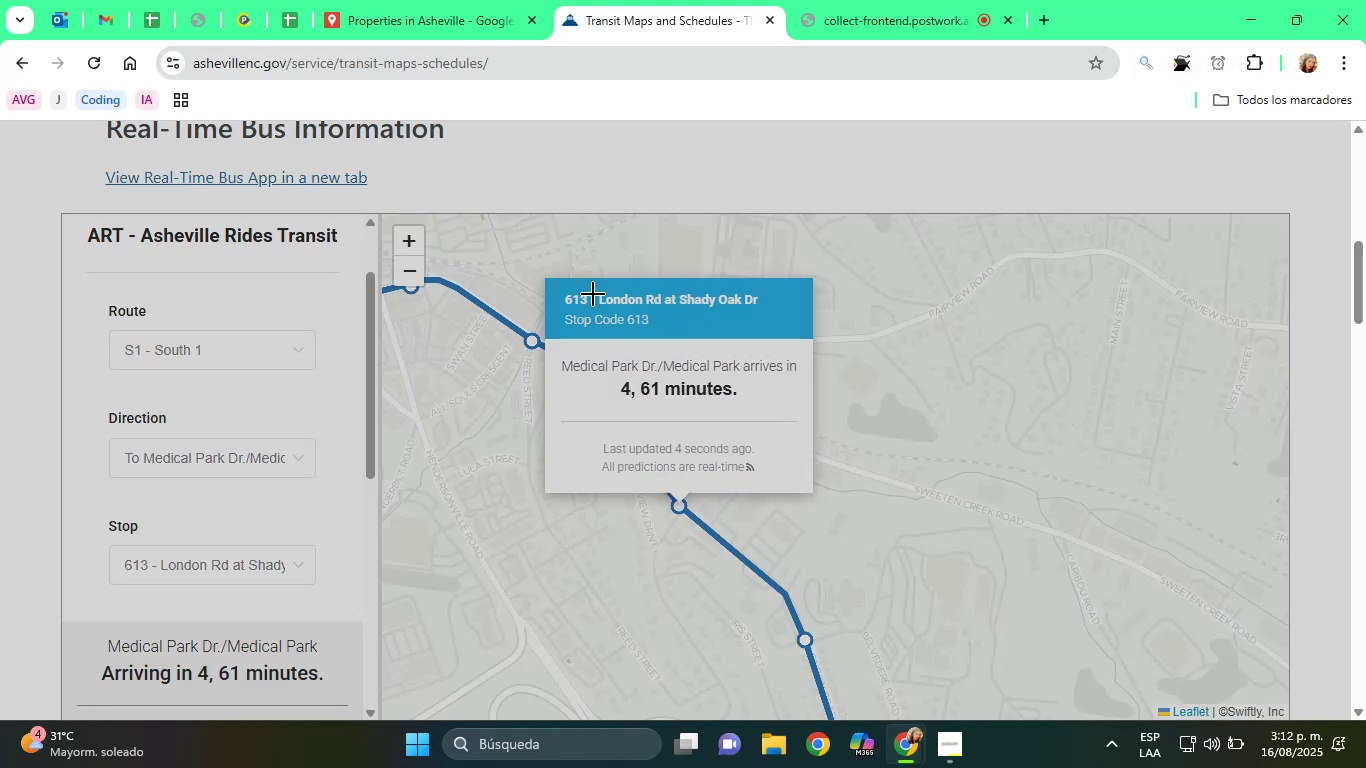 
left_click_drag(start_coordinate=[561, 290], to_coordinate=[769, 310])
 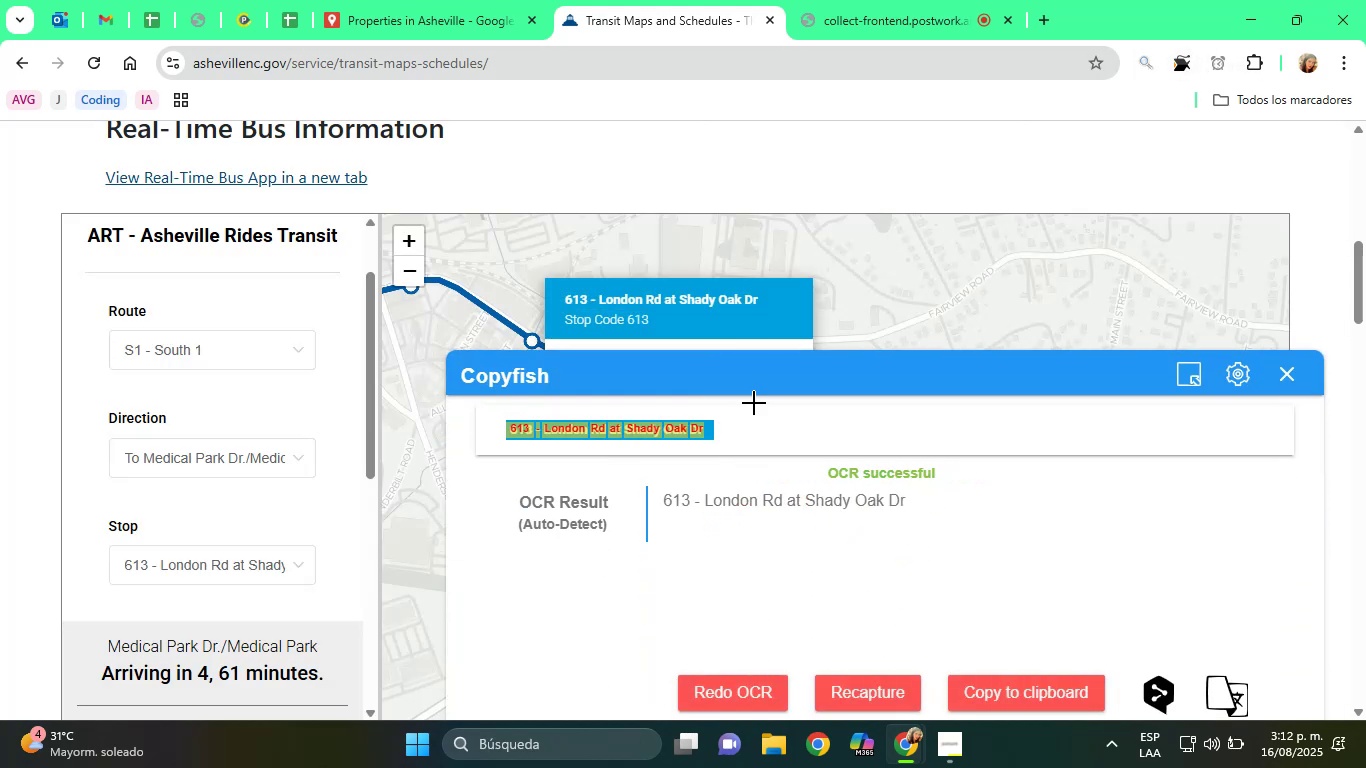 
left_click_drag(start_coordinate=[706, 509], to_coordinate=[1005, 514])
 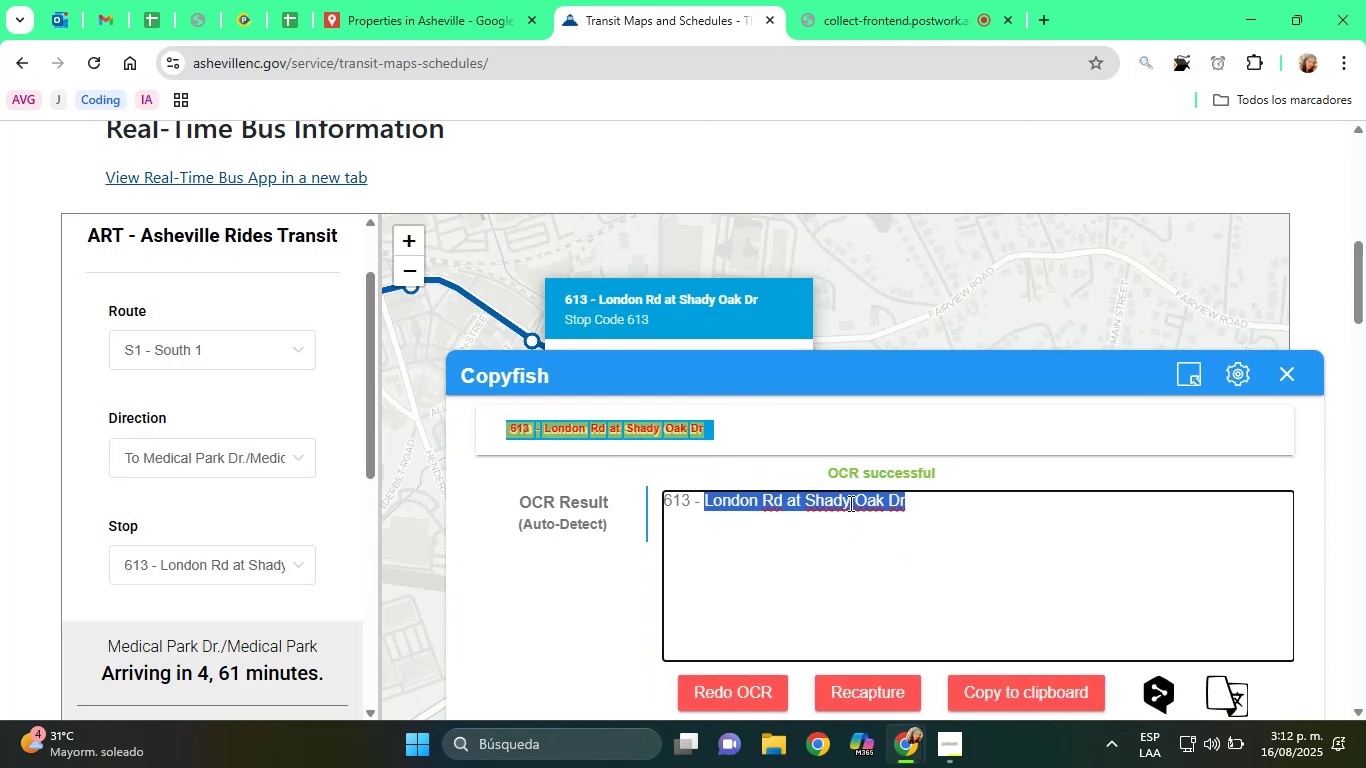 
right_click([849, 503])
 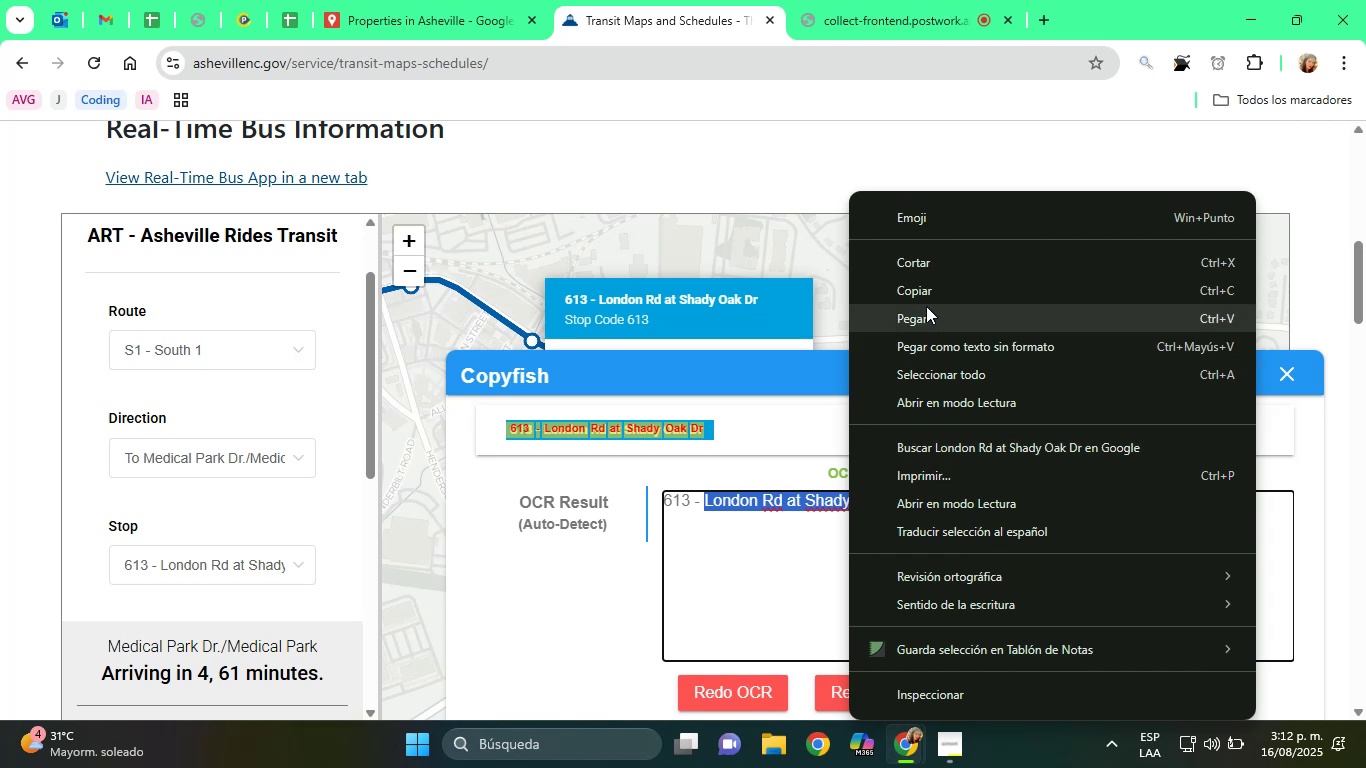 
left_click([925, 297])
 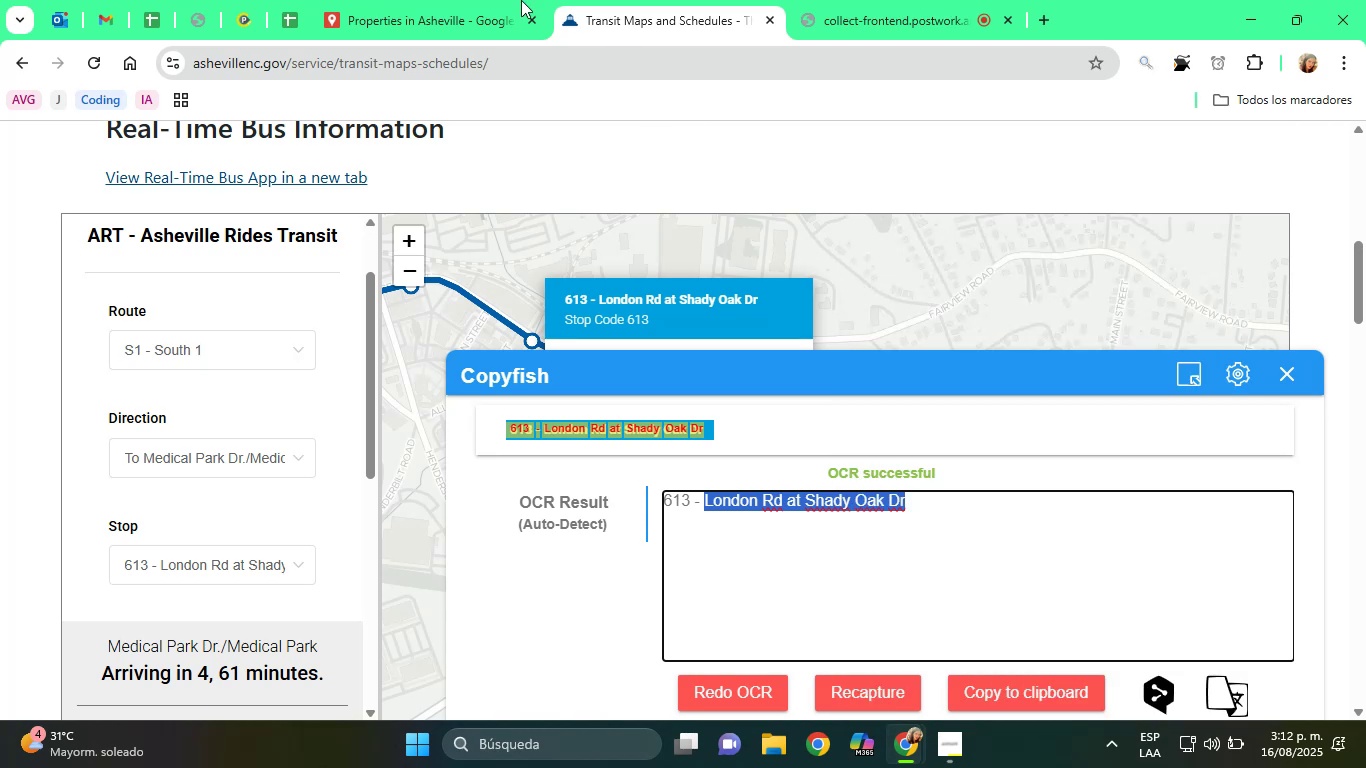 
left_click([483, 0])
 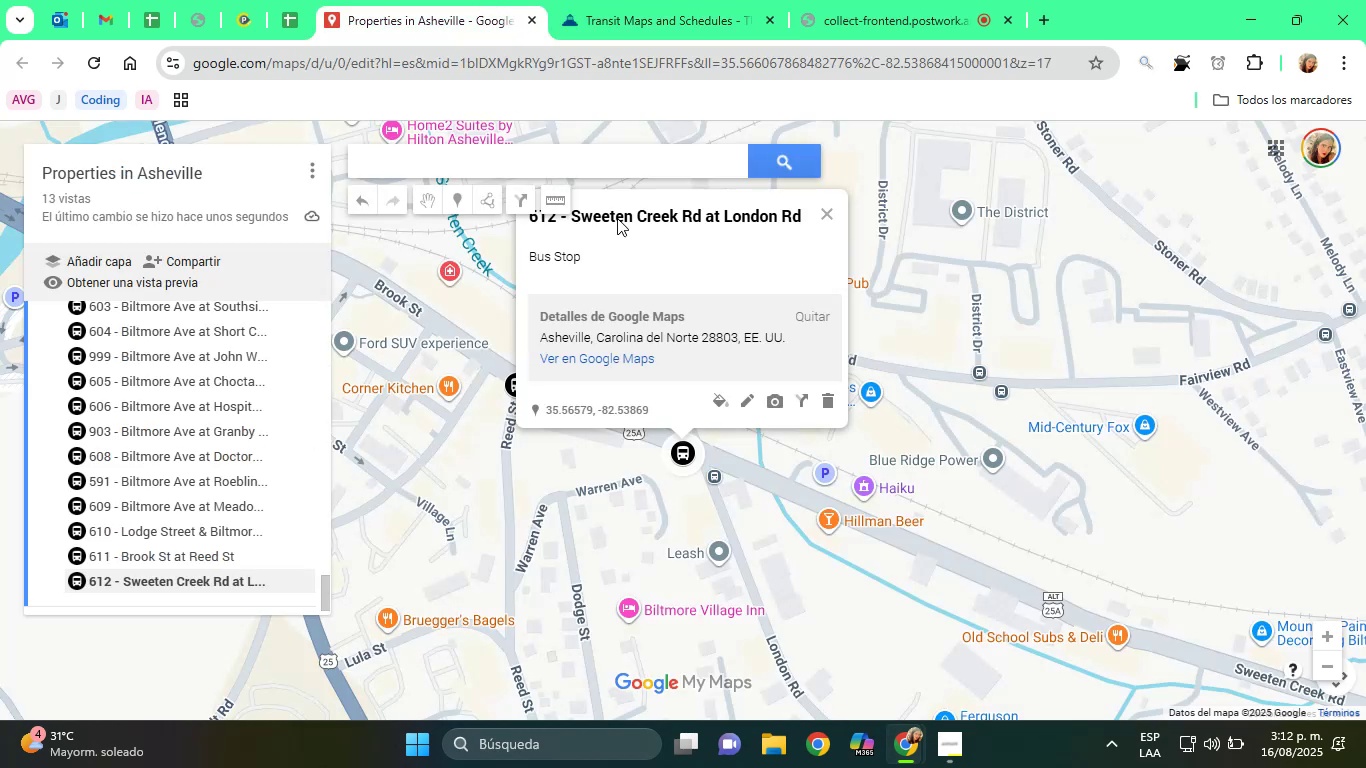 
right_click([550, 163])
 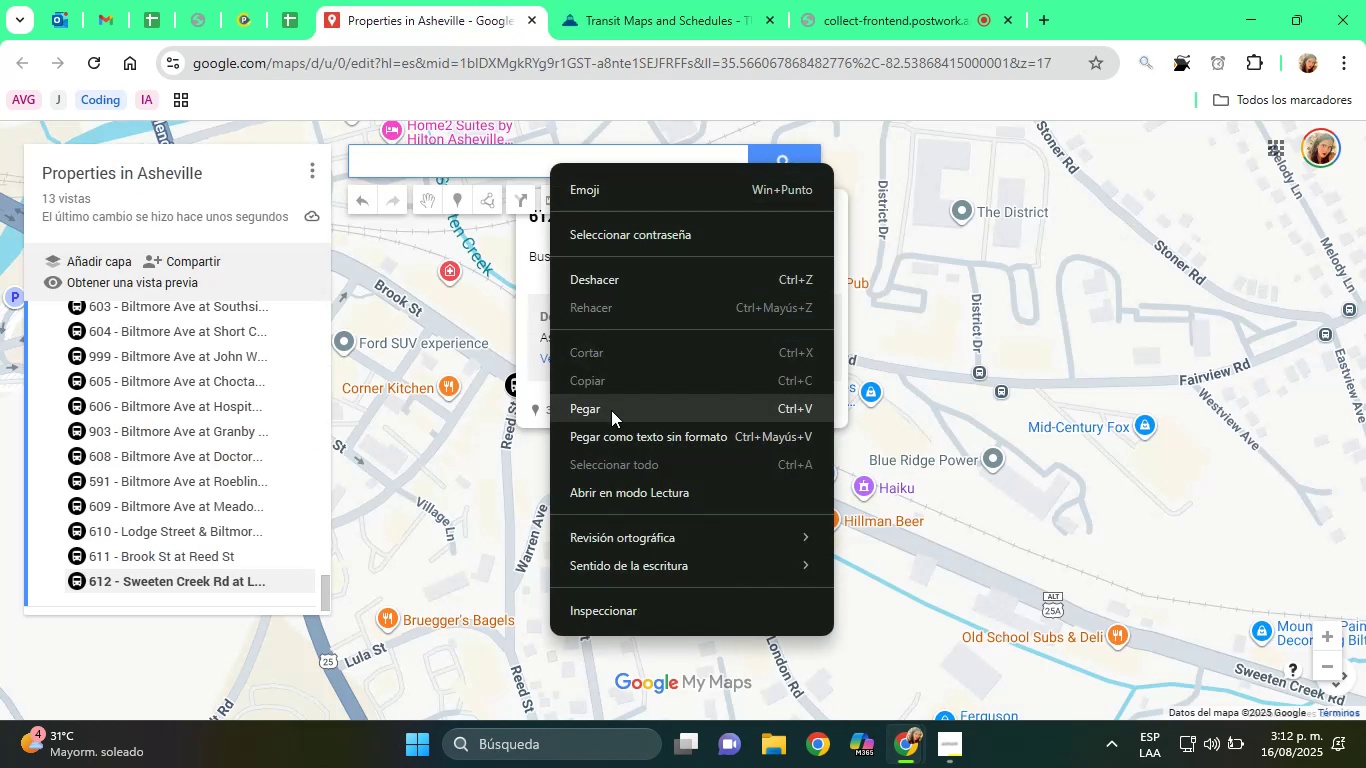 
left_click([613, 421])
 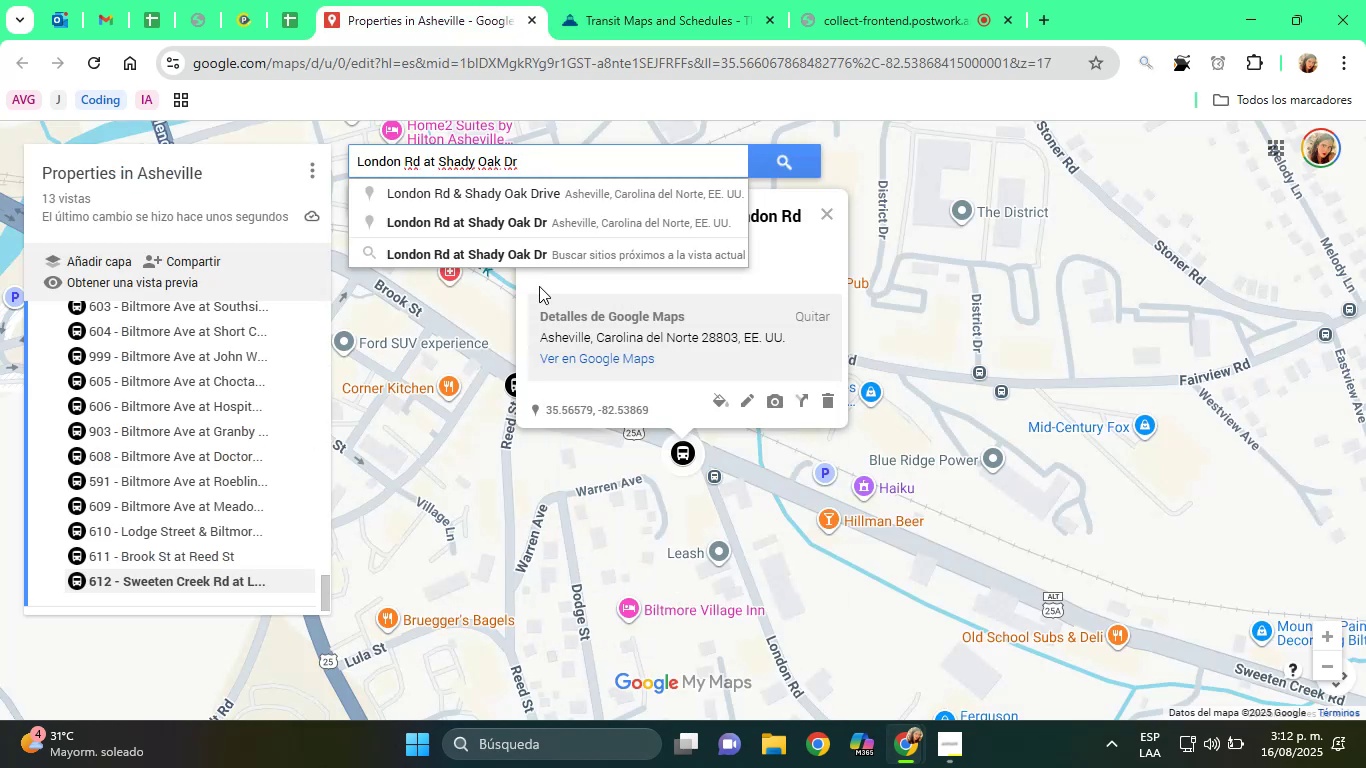 
left_click([499, 218])
 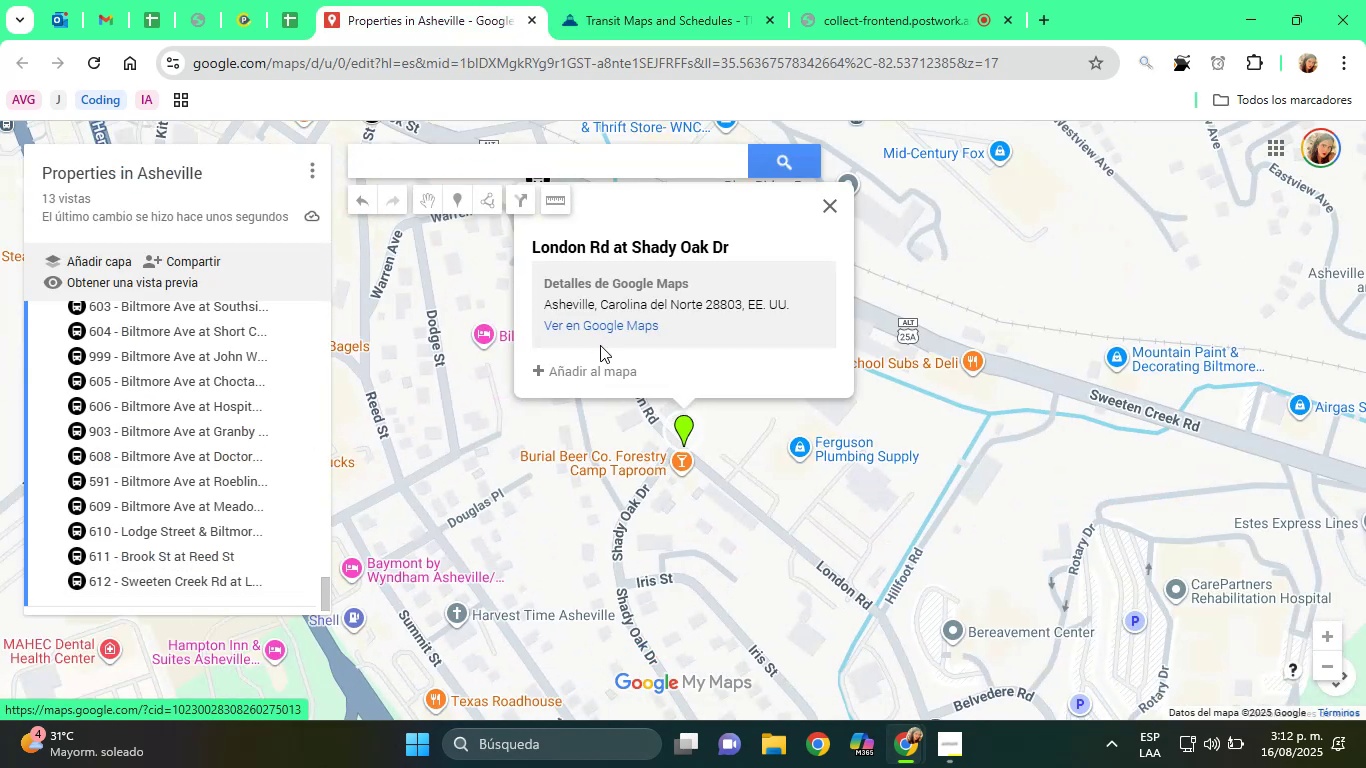 
left_click([623, 368])
 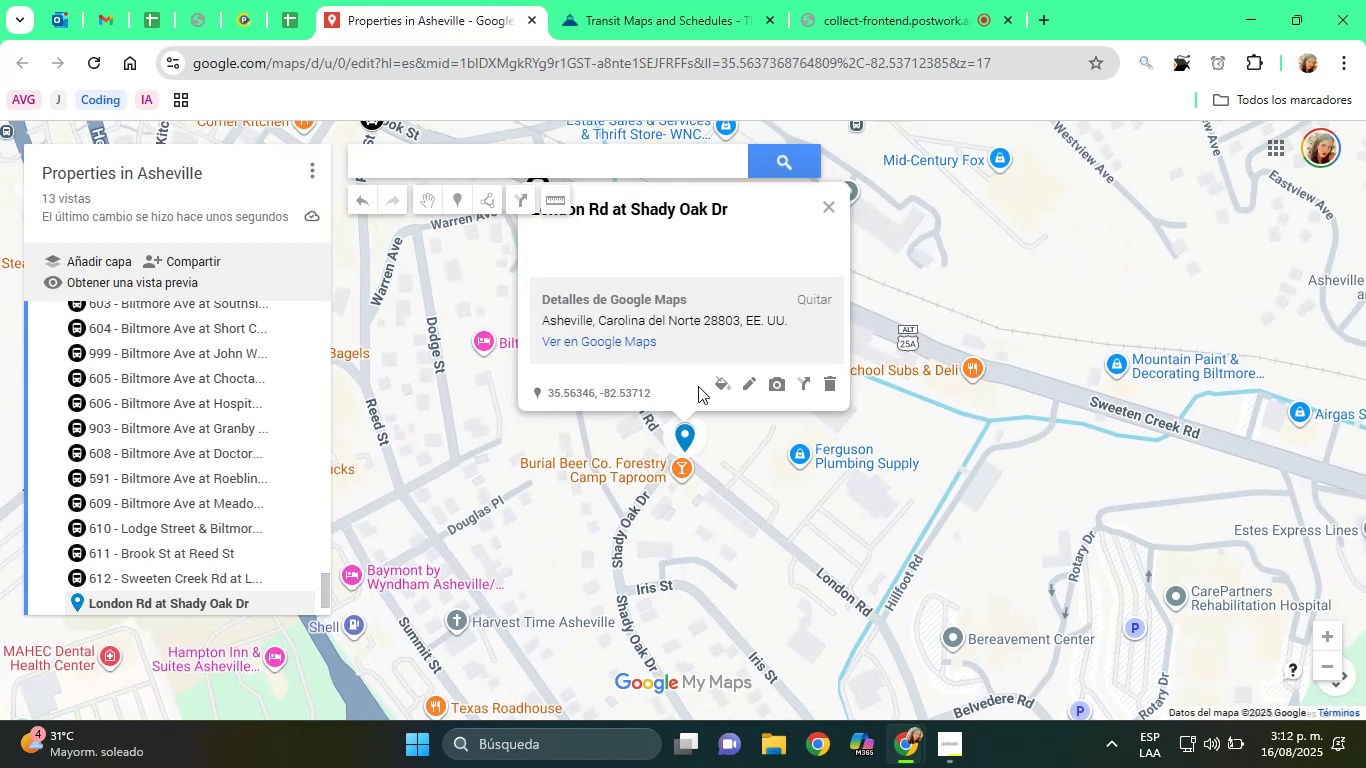 
left_click([720, 386])
 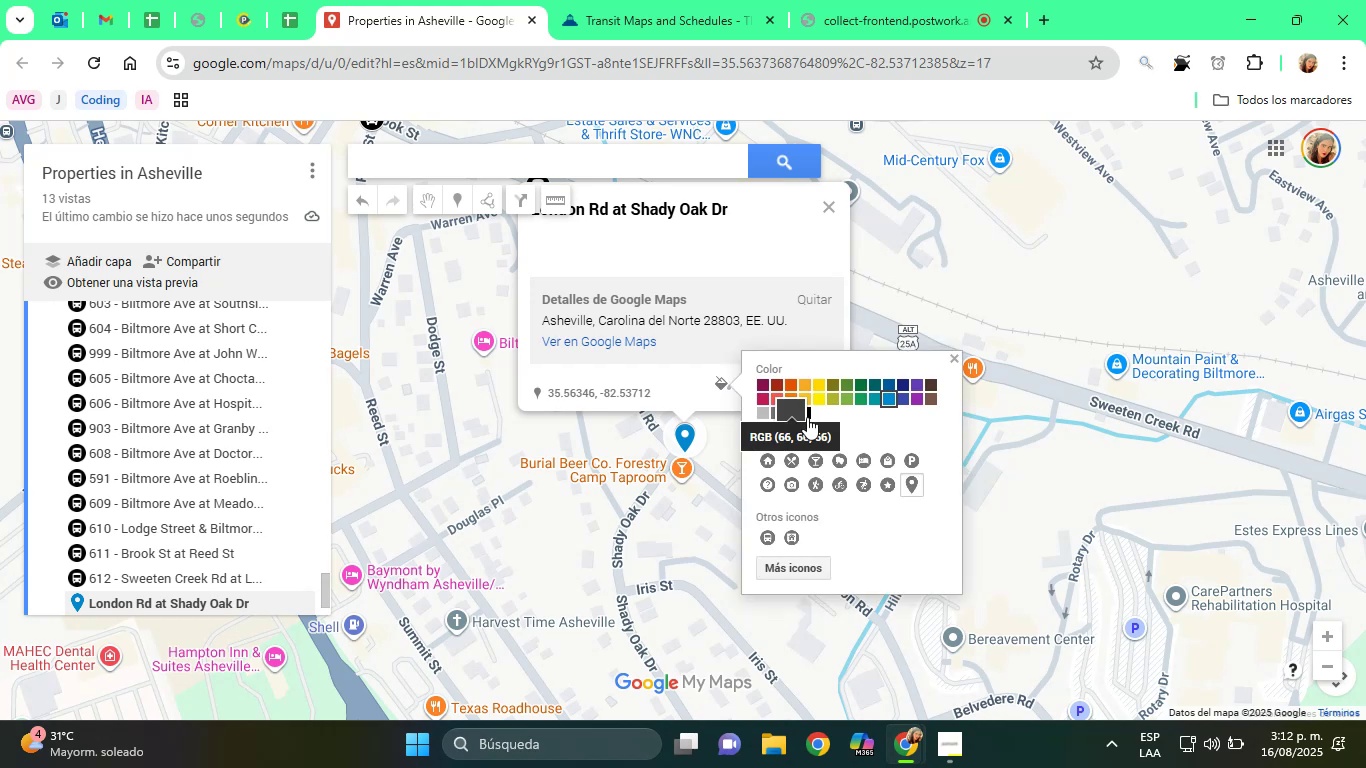 
left_click([811, 417])
 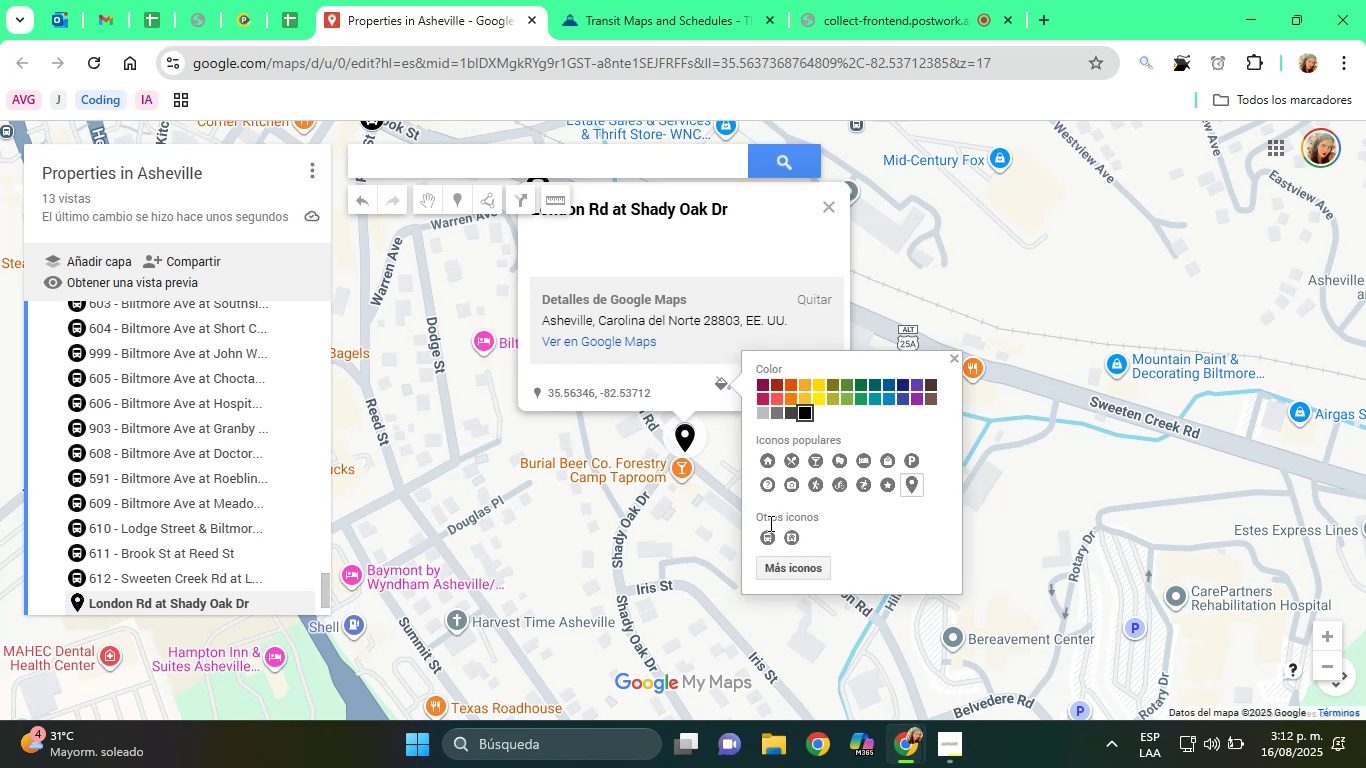 
left_click([768, 534])
 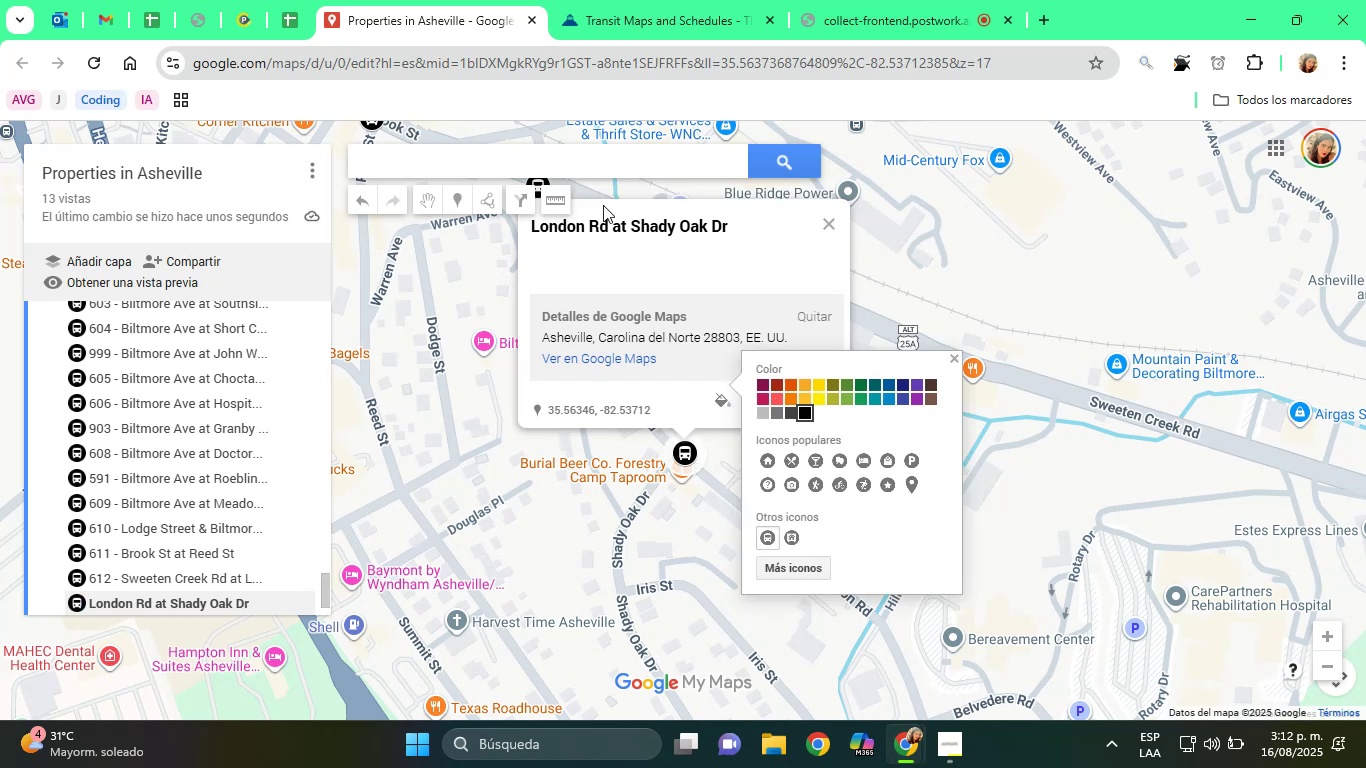 
left_click([632, 247])
 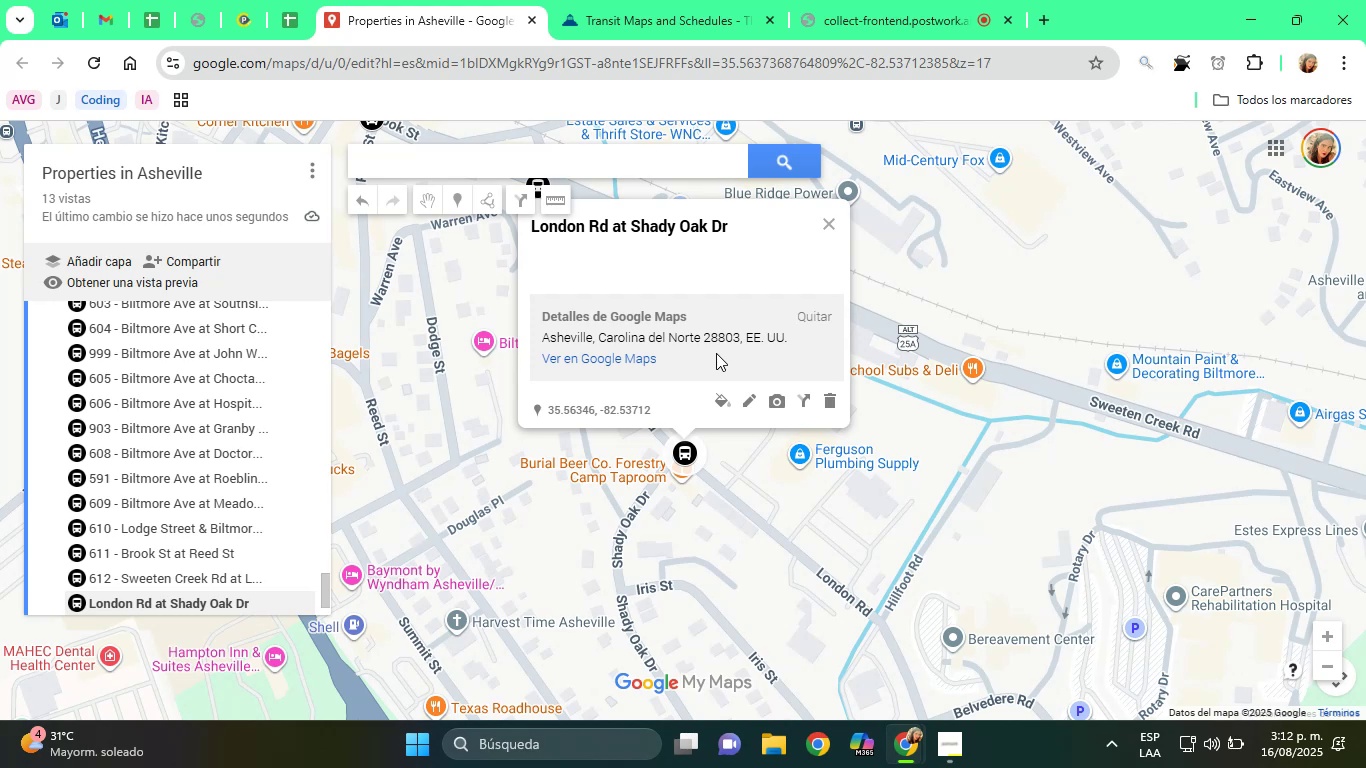 
wait(34.27)
 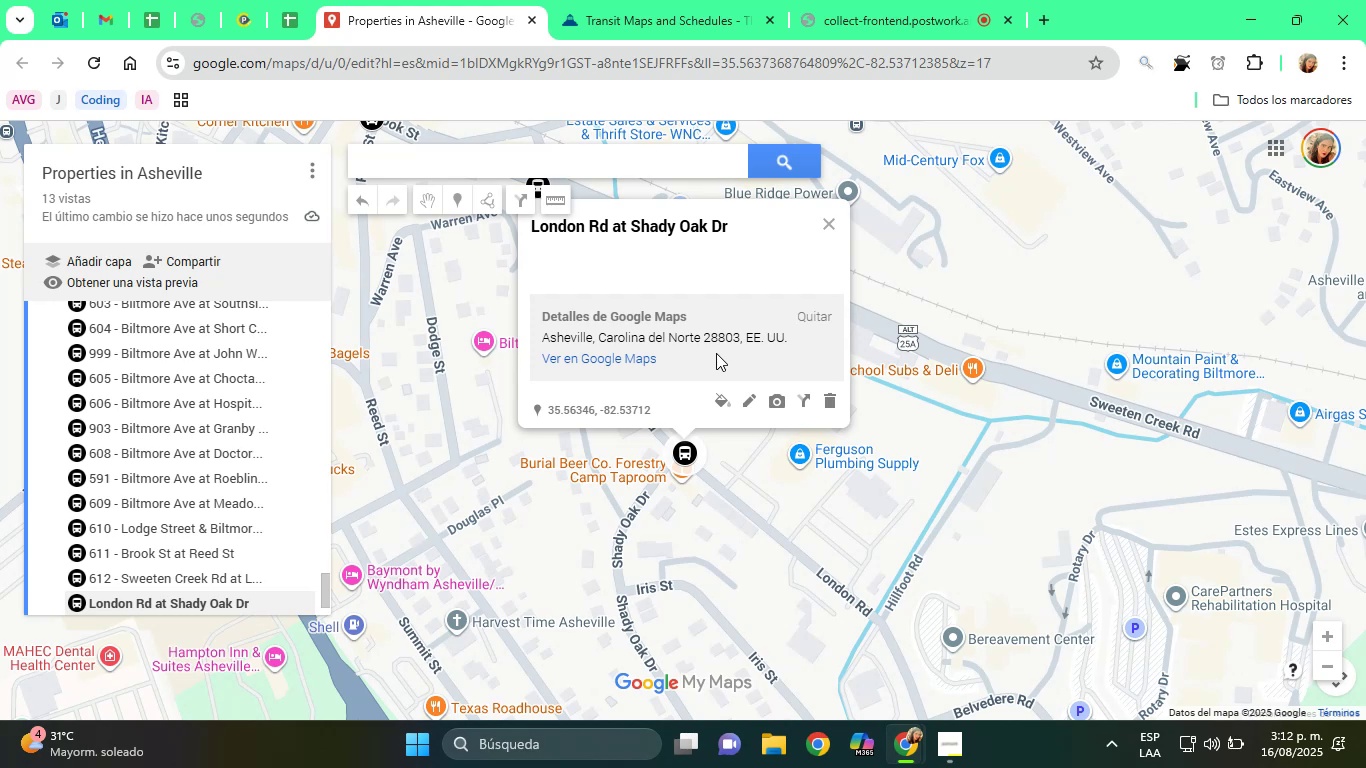 
left_click([745, 396])
 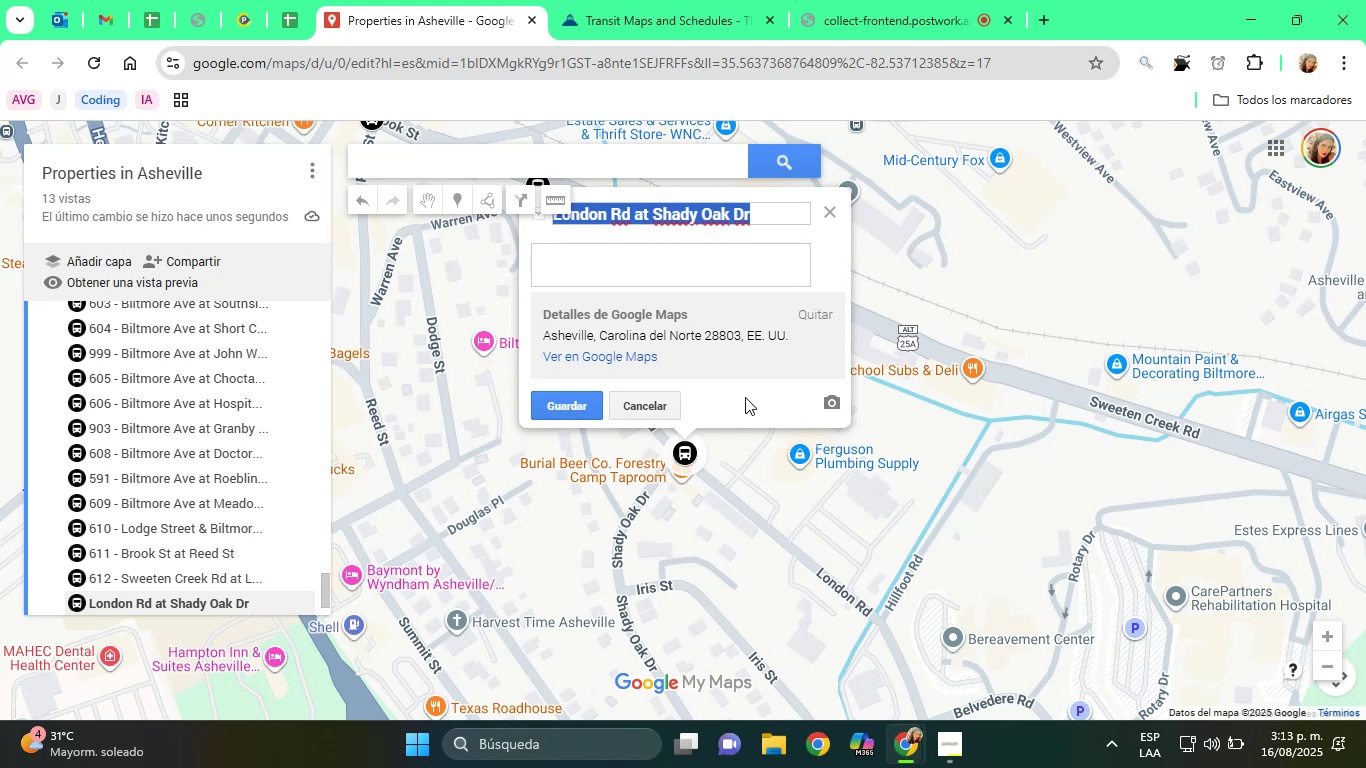 
wait(6.69)
 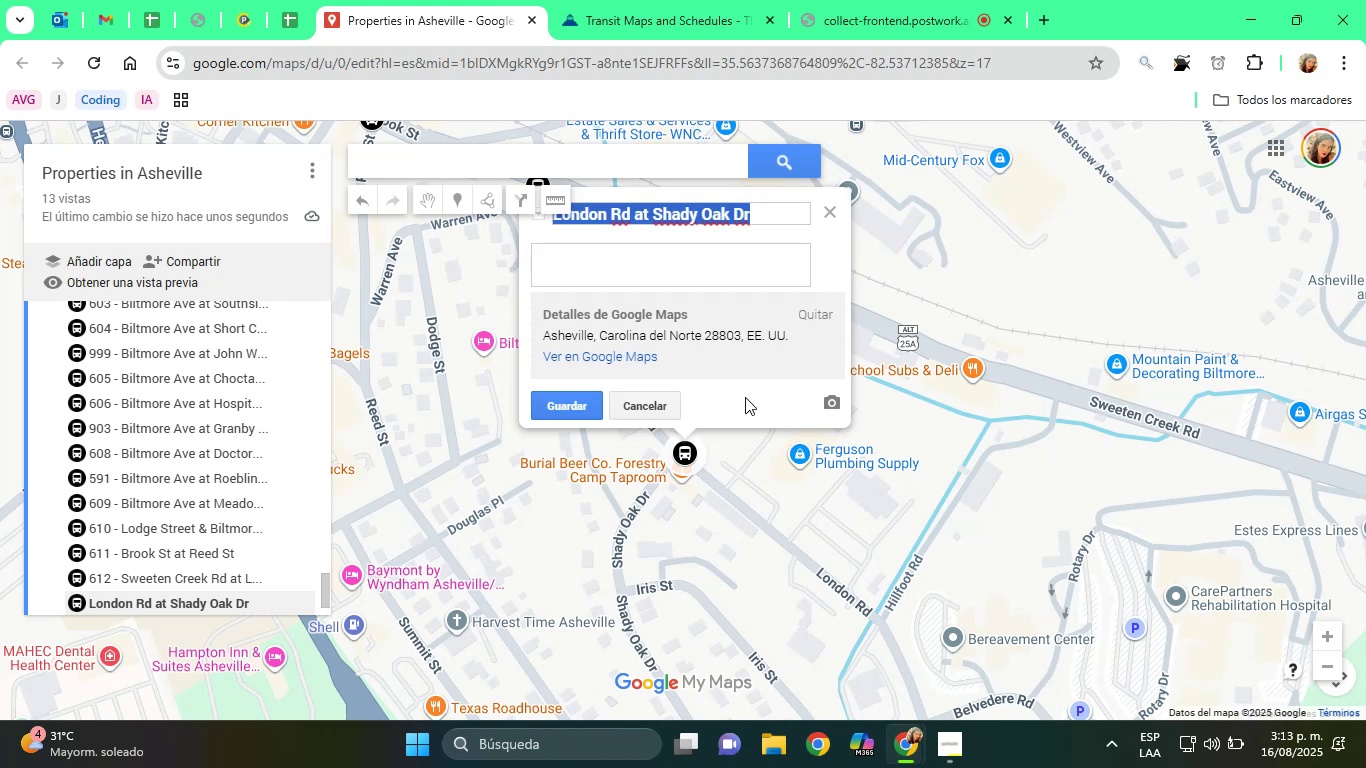 
left_click([677, 0])
 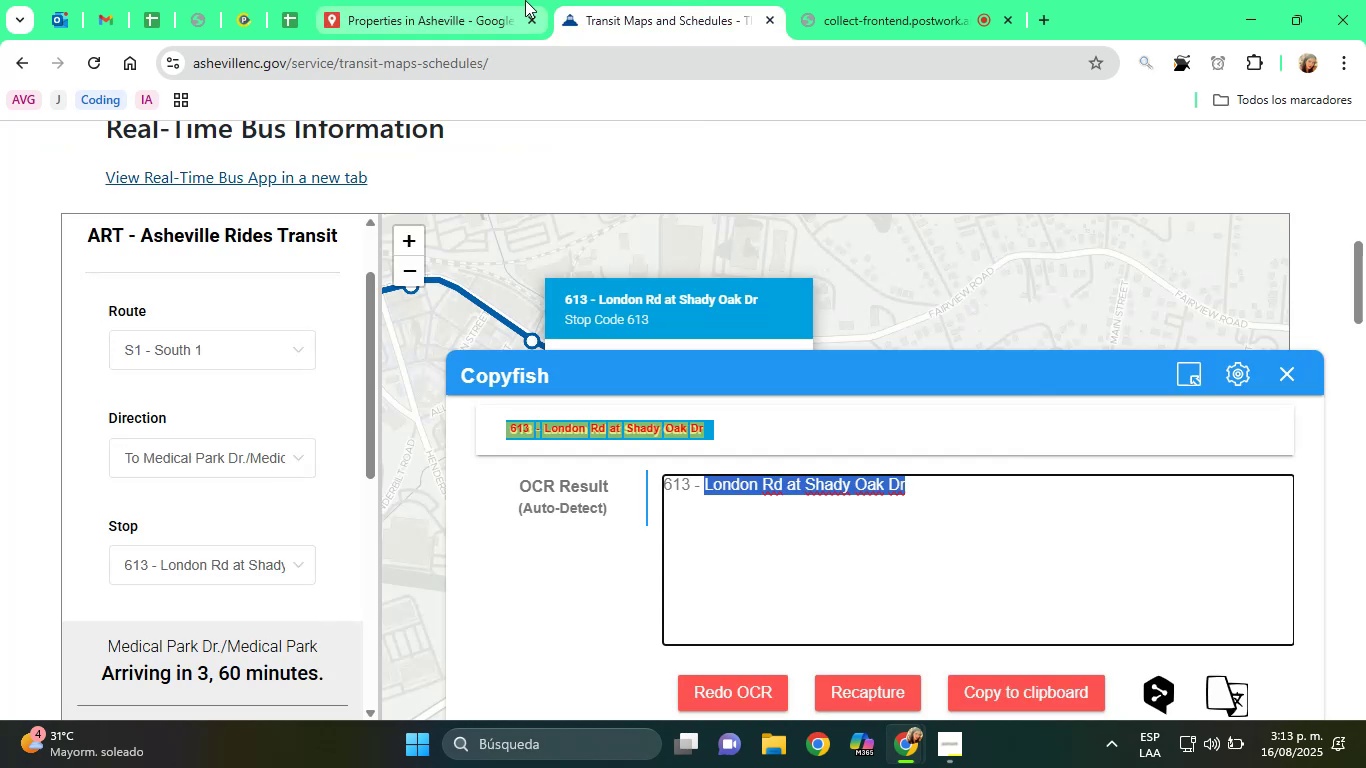 
left_click([471, 0])
 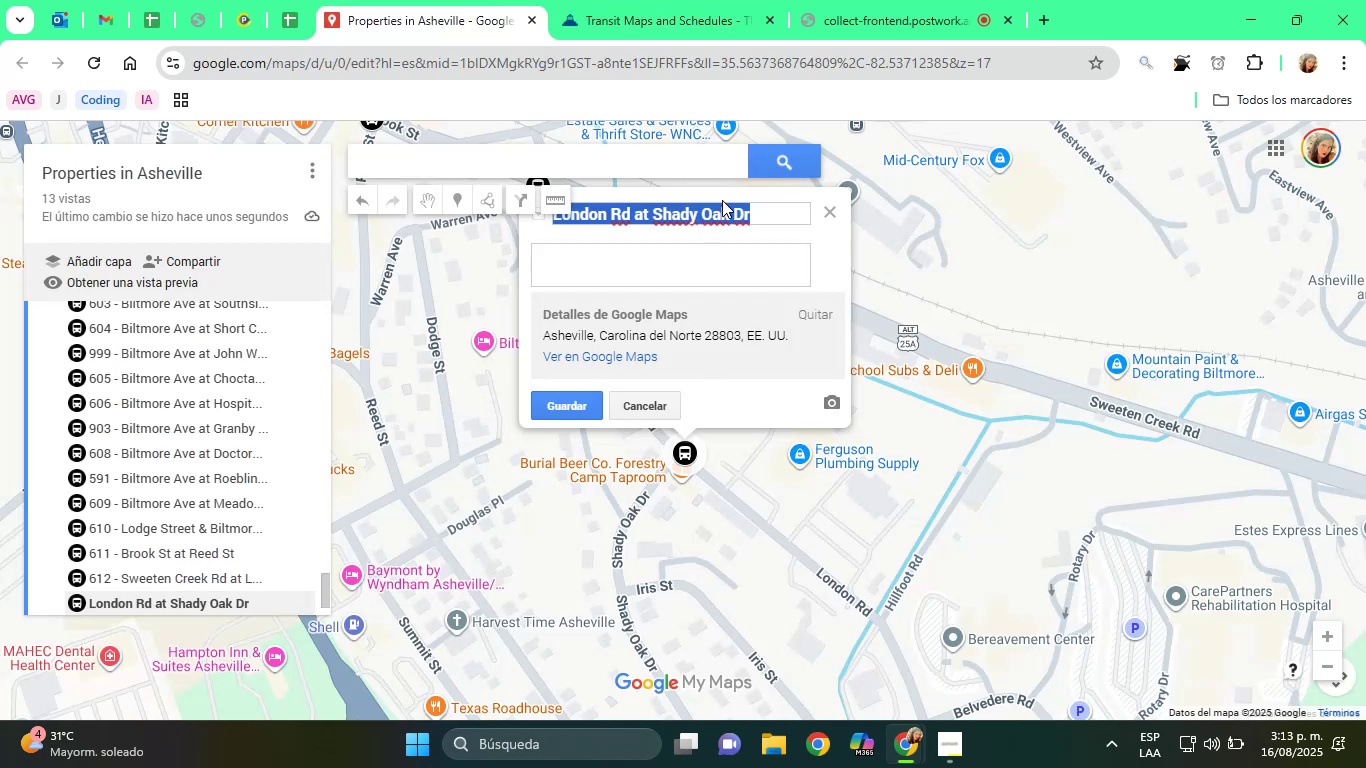 
left_click([752, 211])
 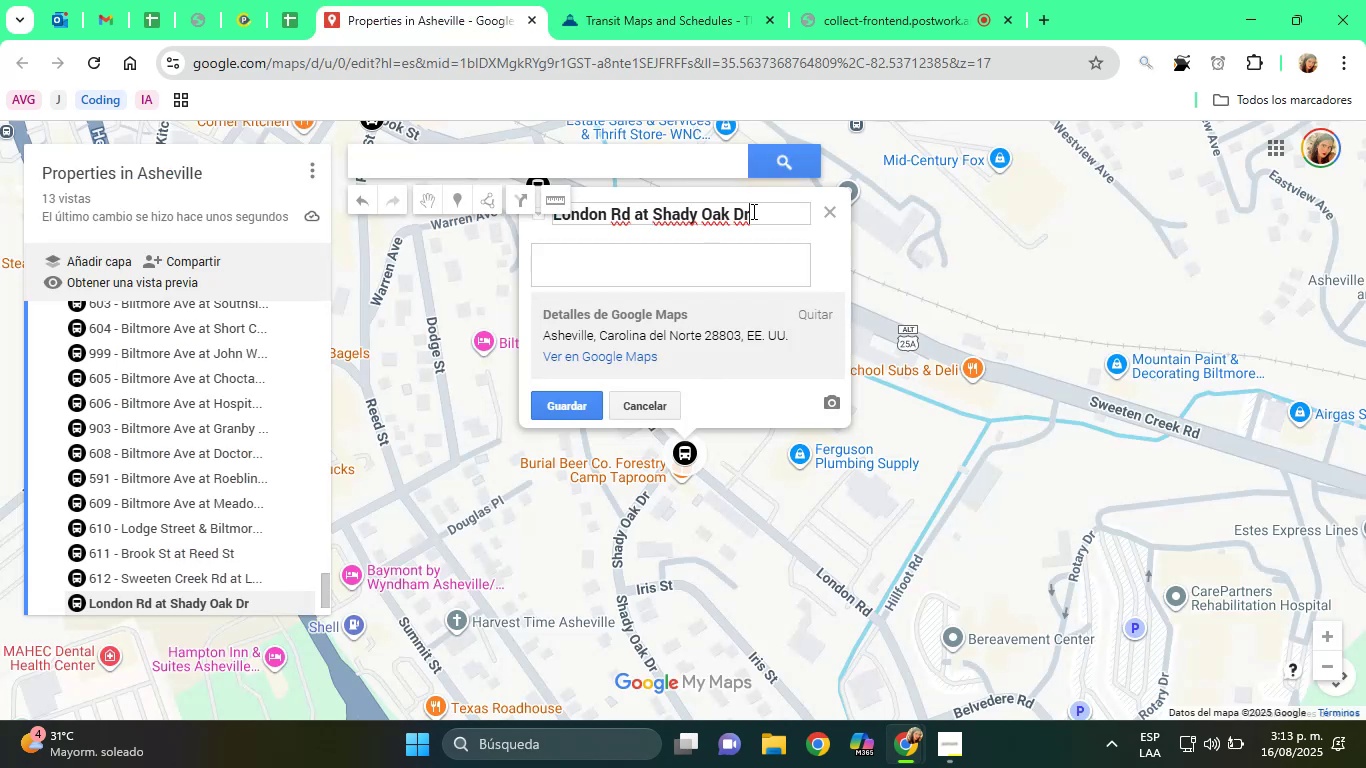 
type([Home]613 )
 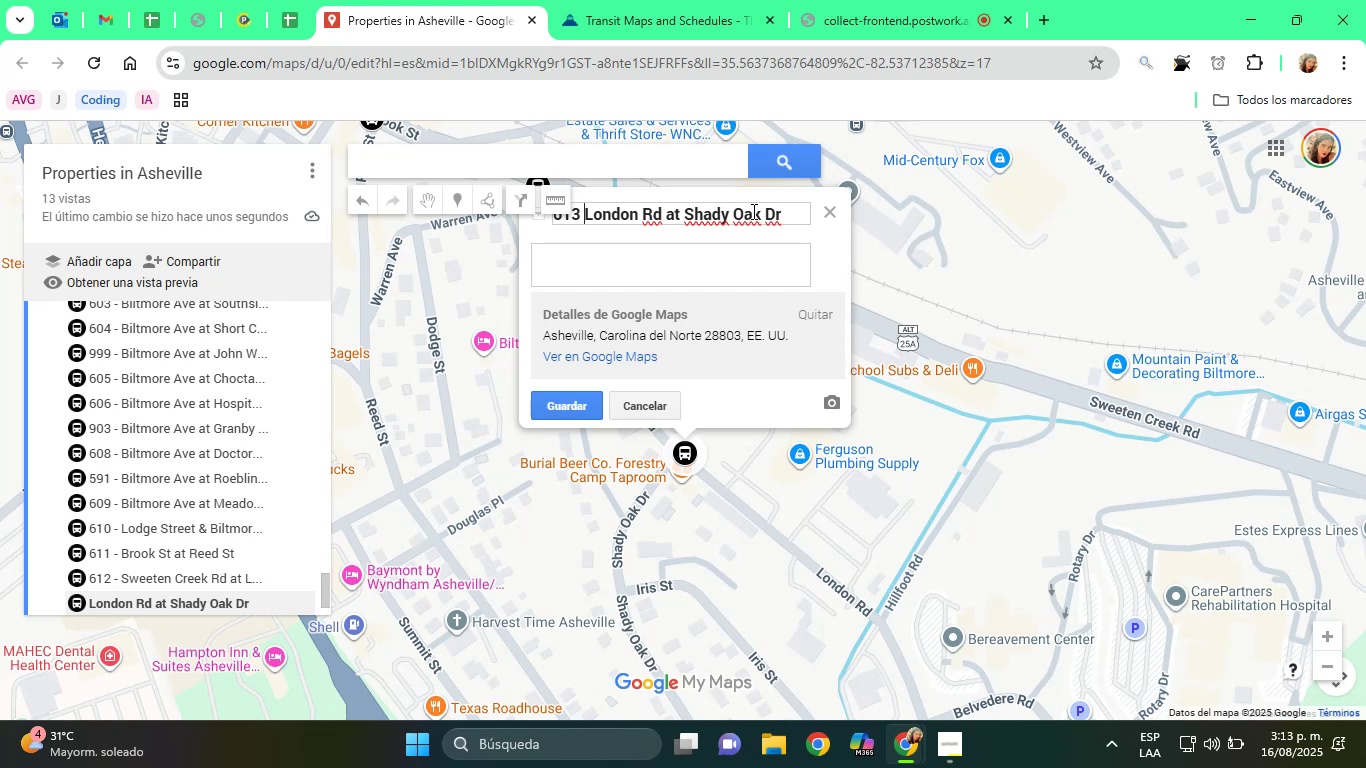 
key(Minus)
 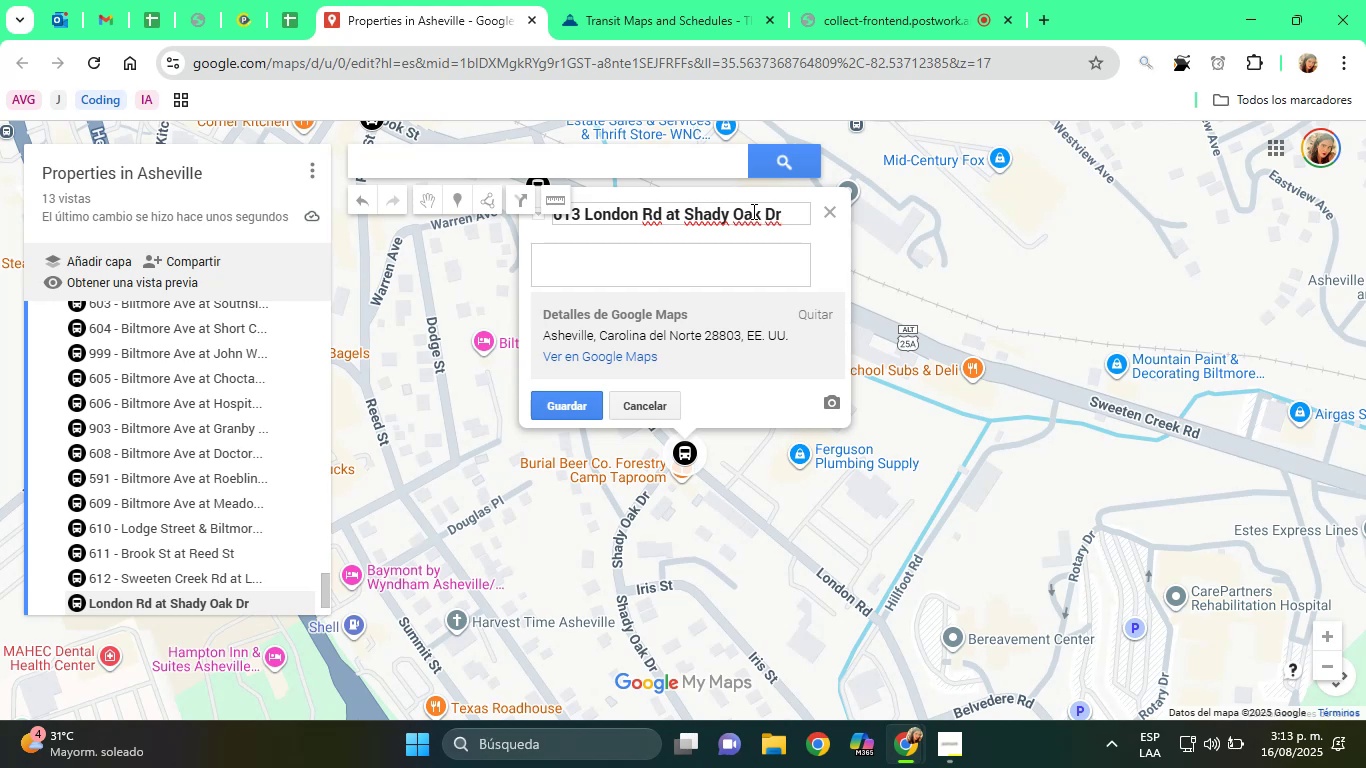 
key(Space)
 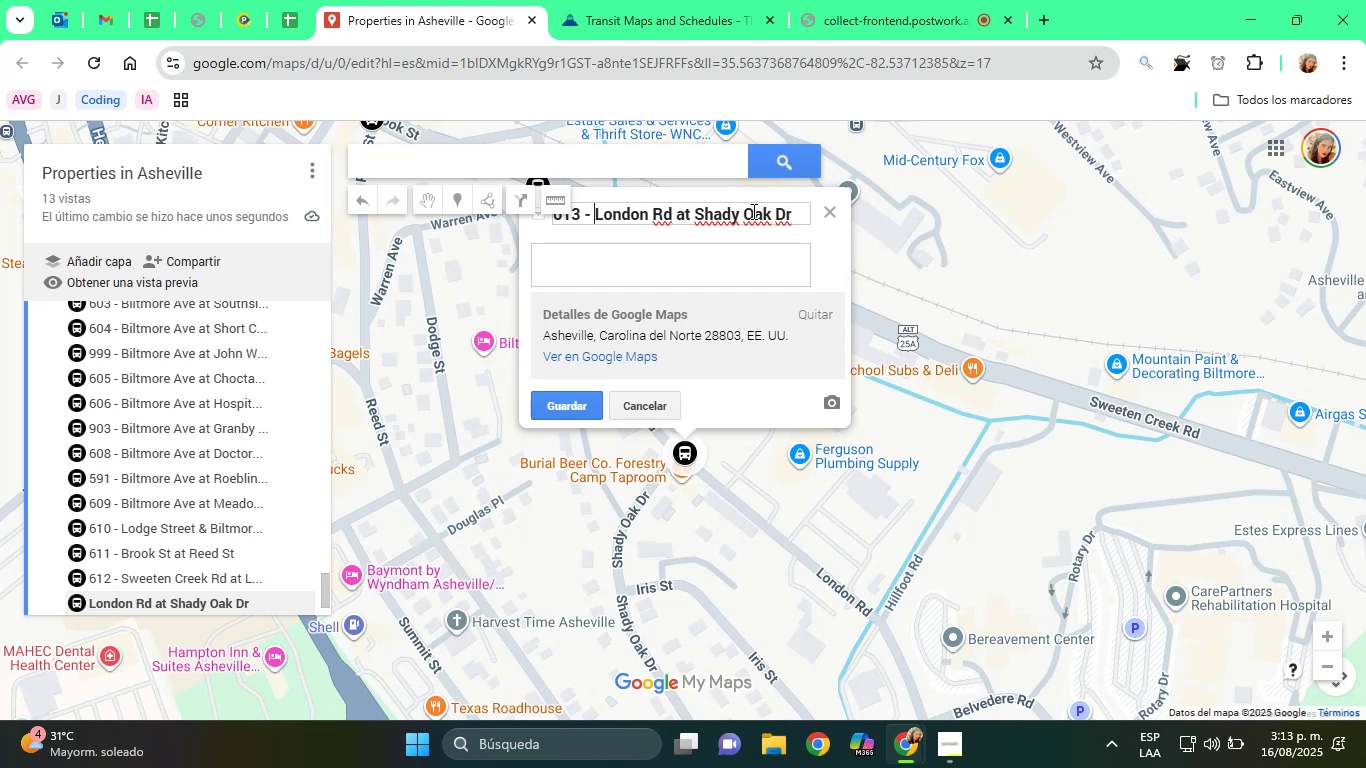 
key(Enter)
 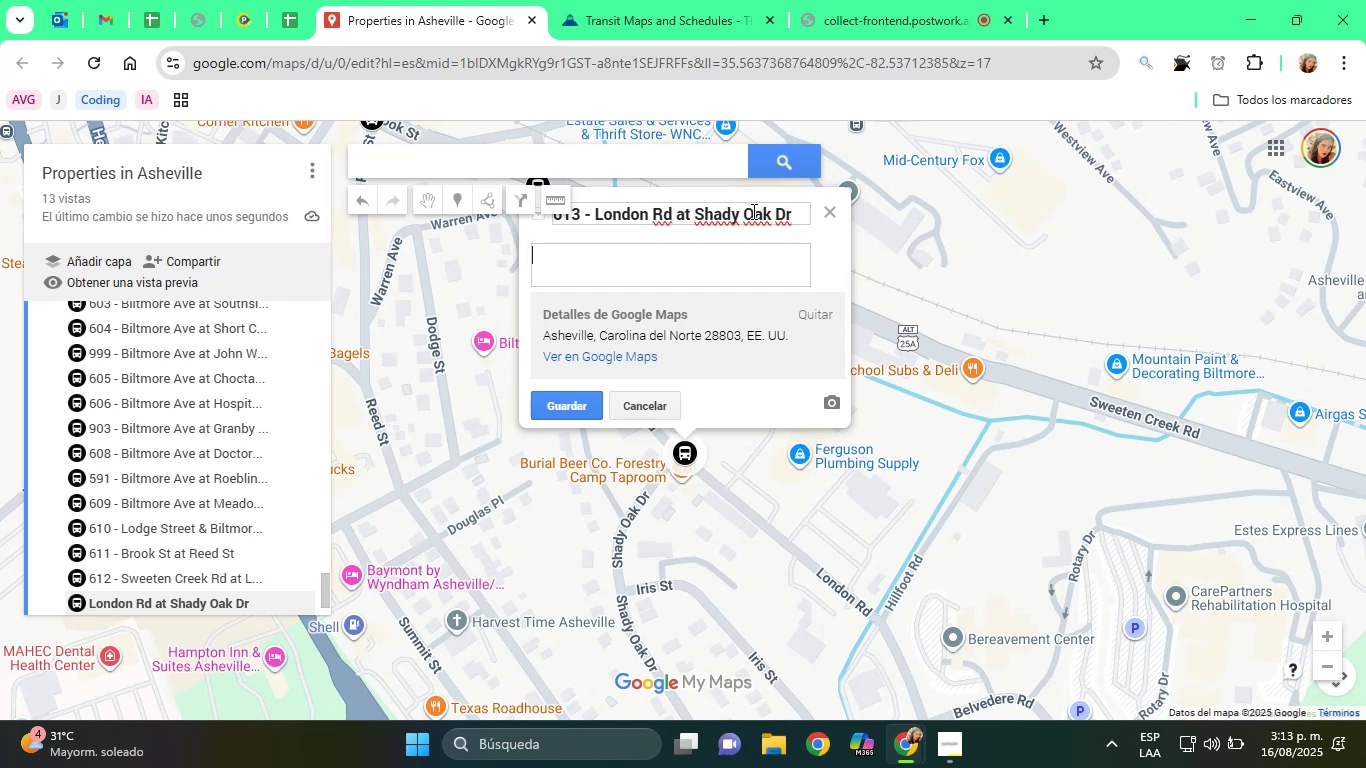 
type(Bus Stop)
 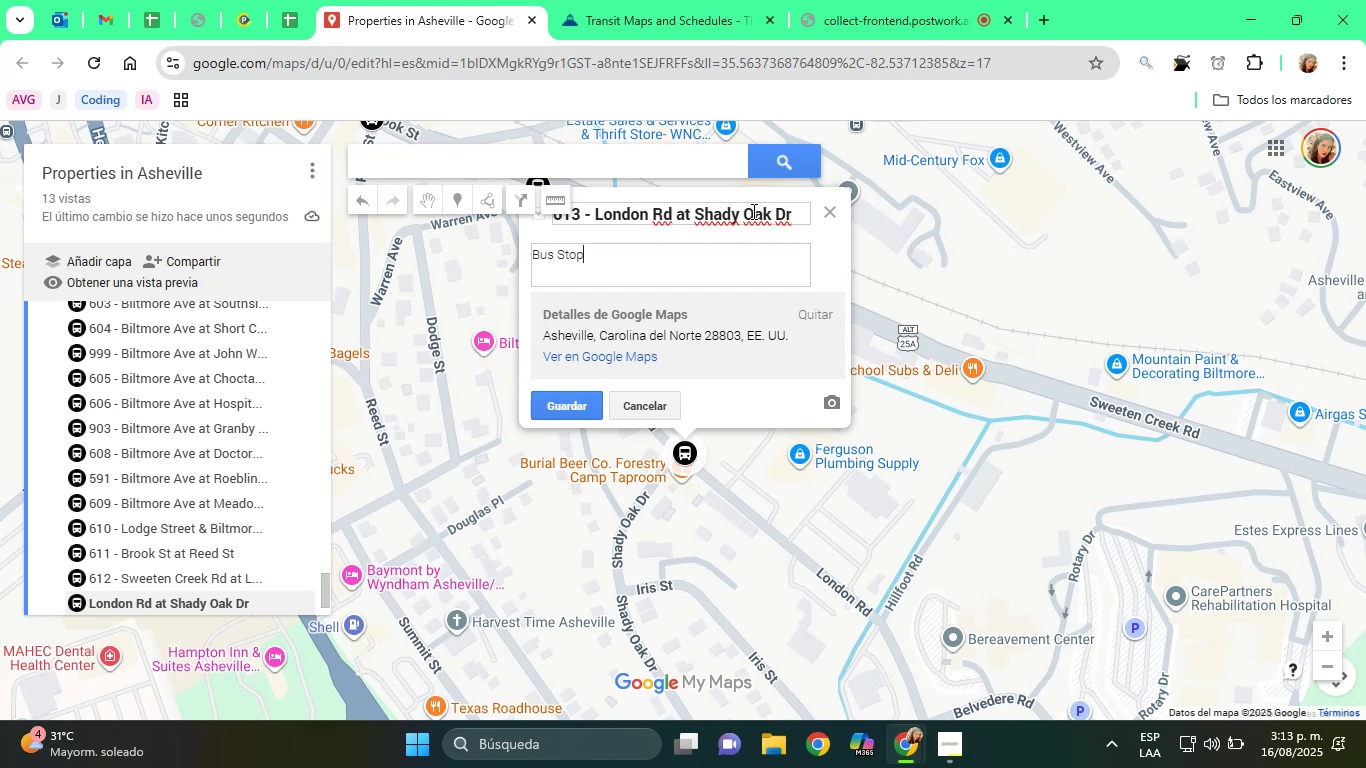 
key(Enter)
 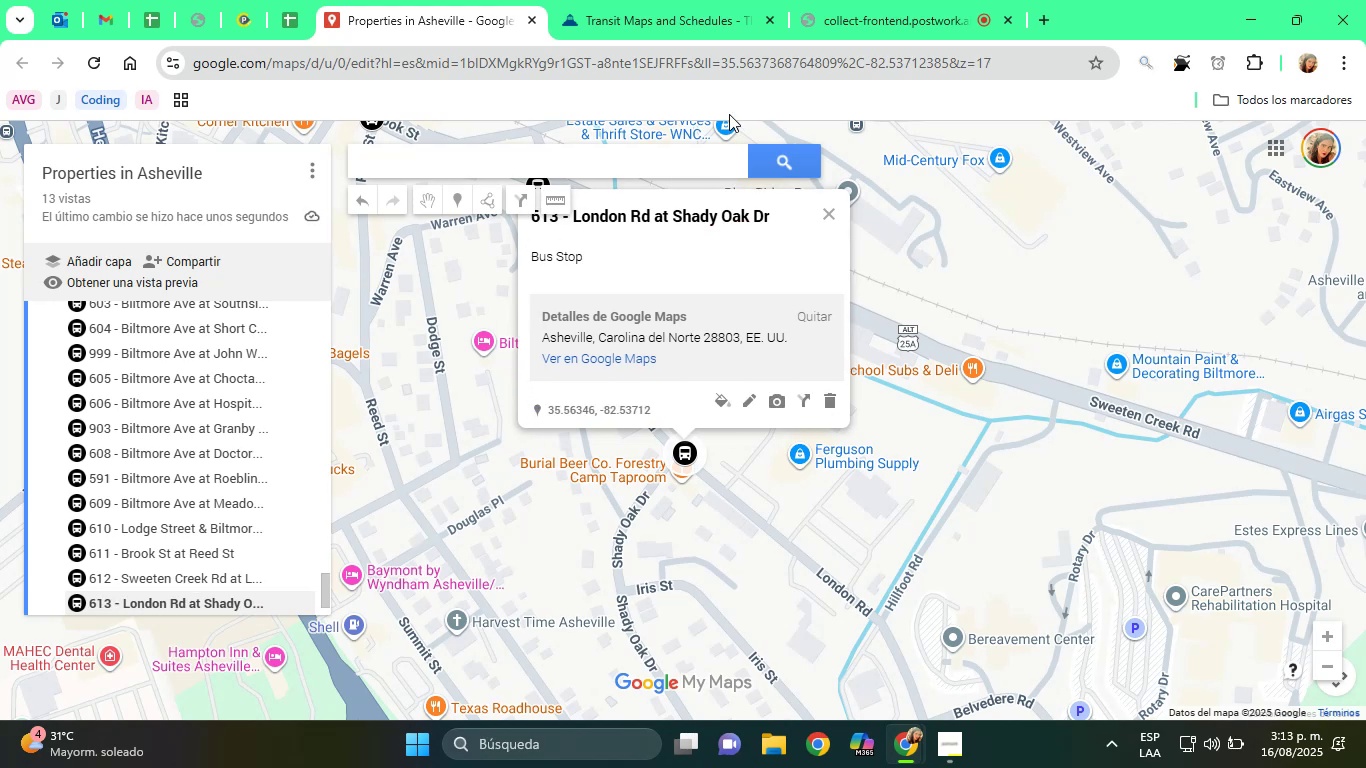 
left_click([645, 0])
 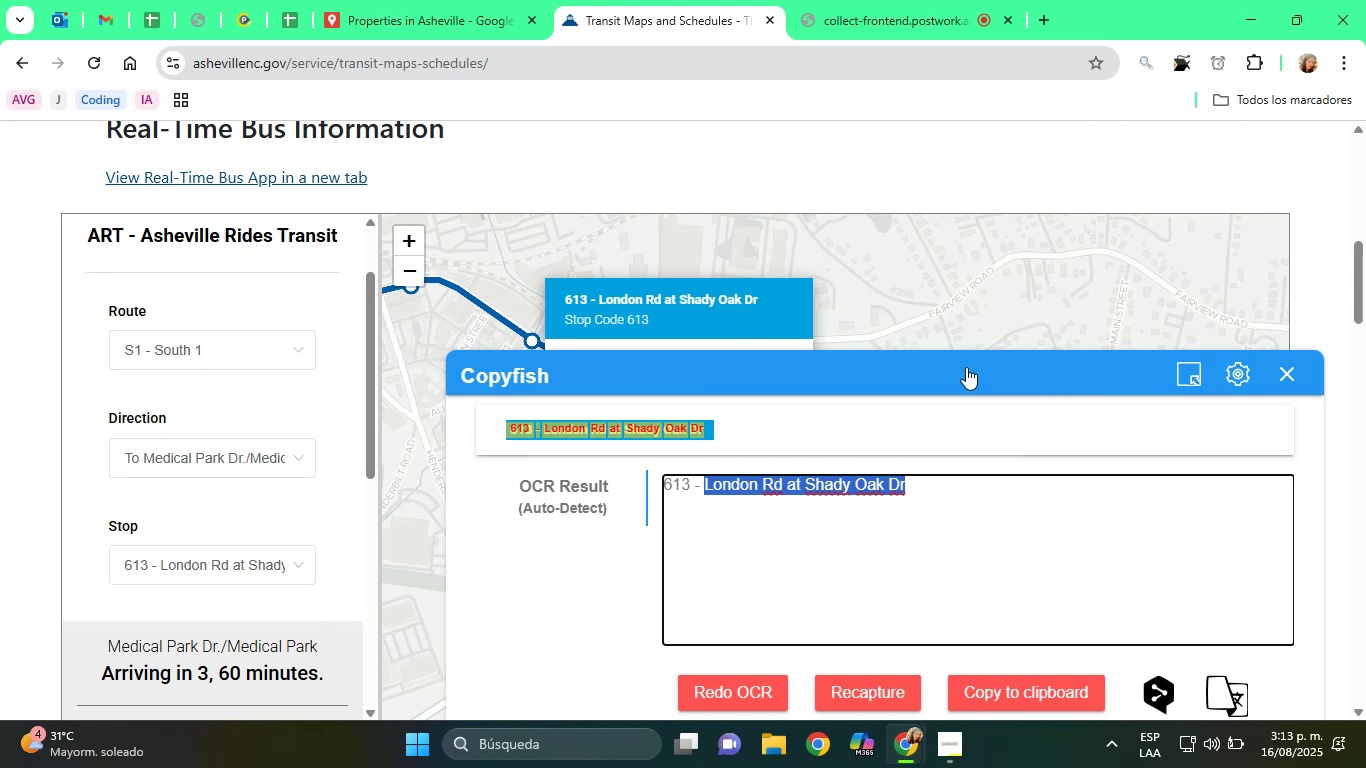 
wait(28.61)
 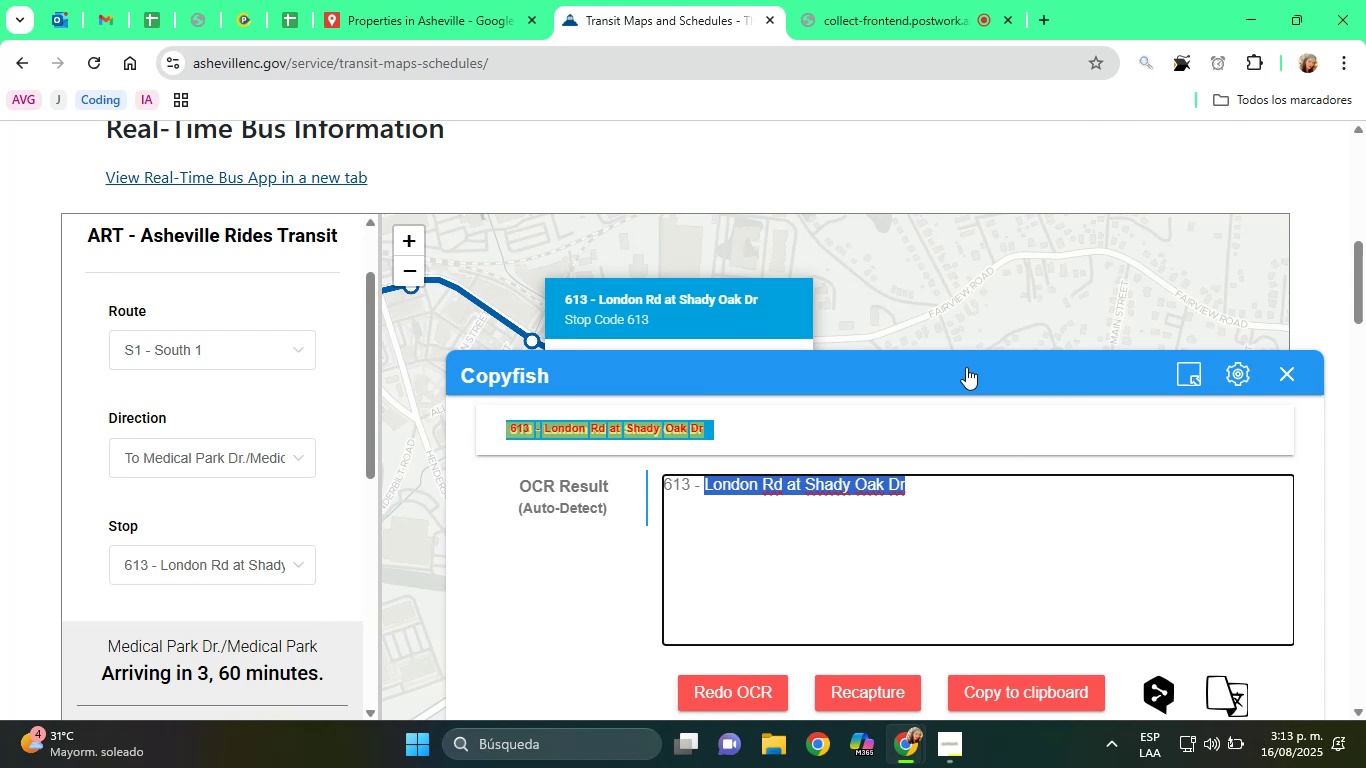 
left_click([491, 0])
 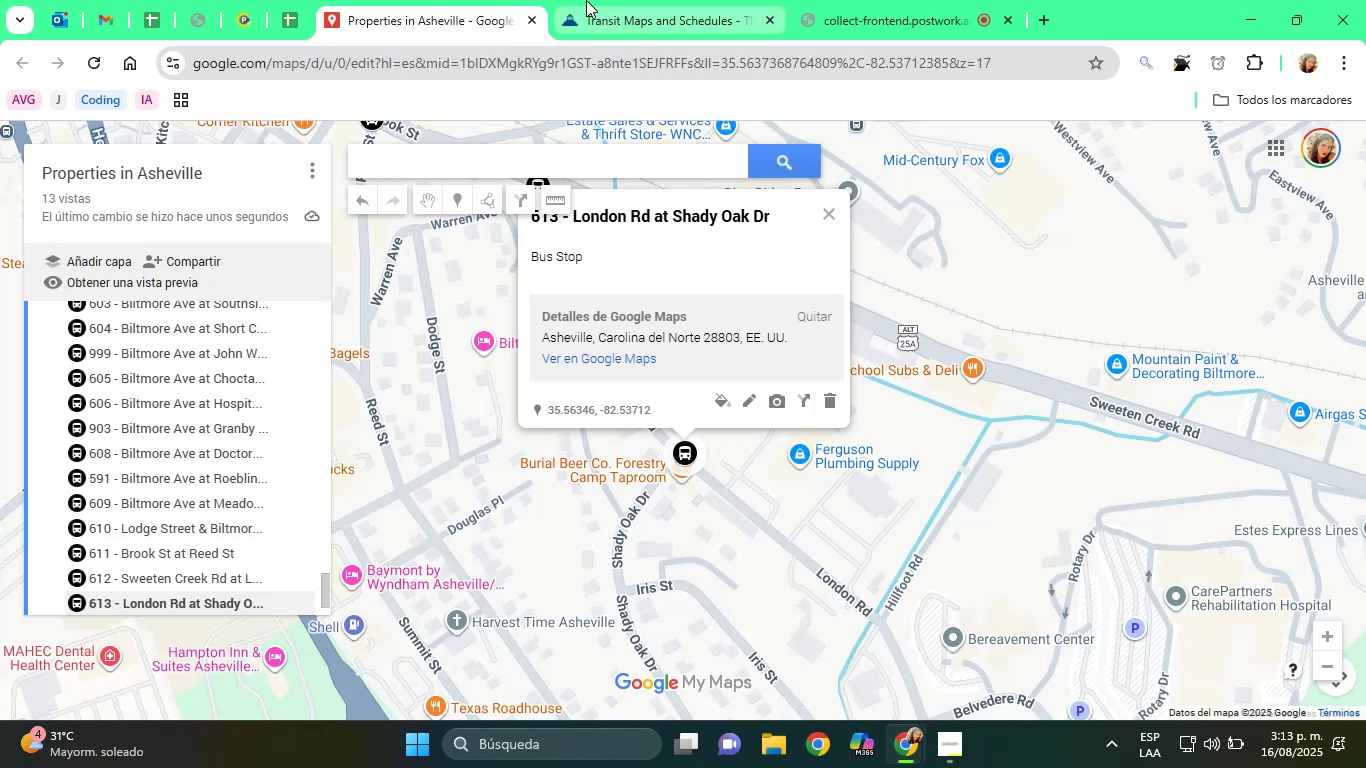 
left_click([586, 0])
 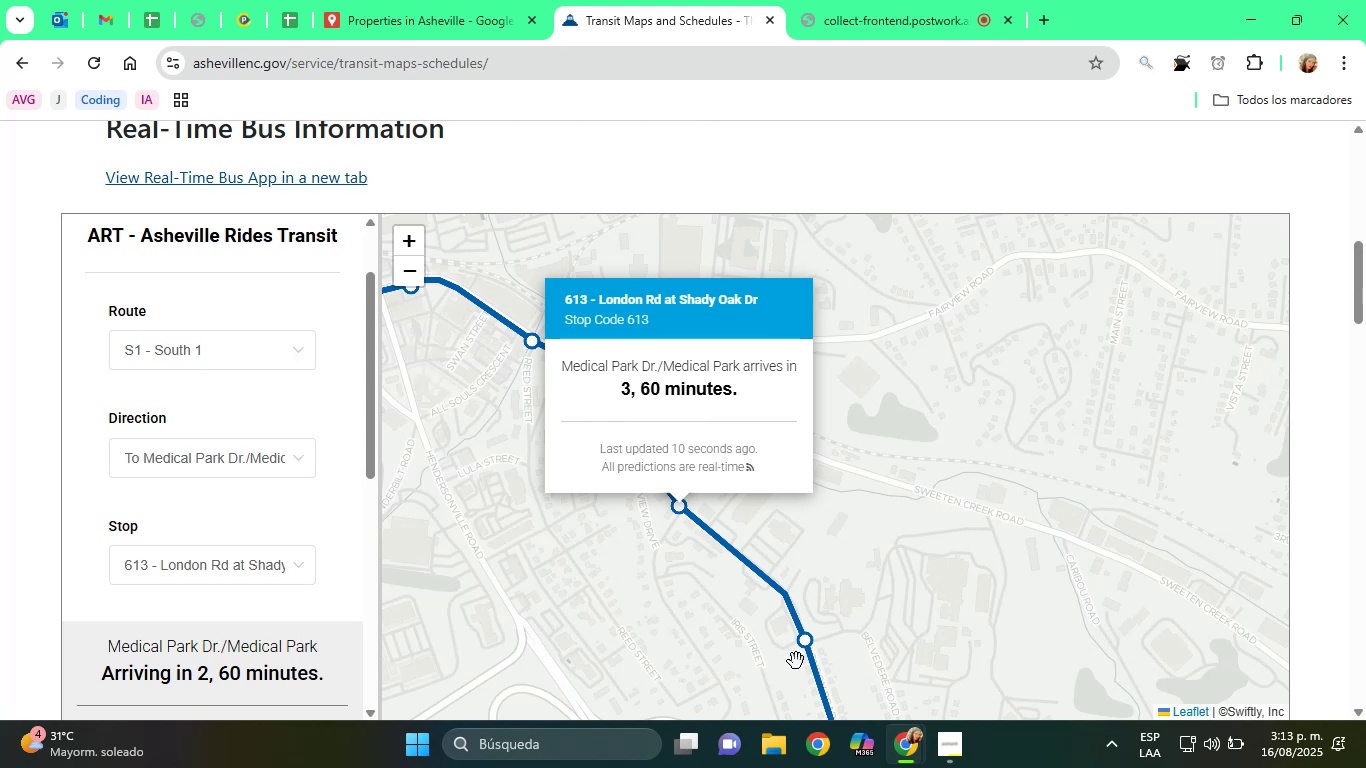 
left_click([803, 639])
 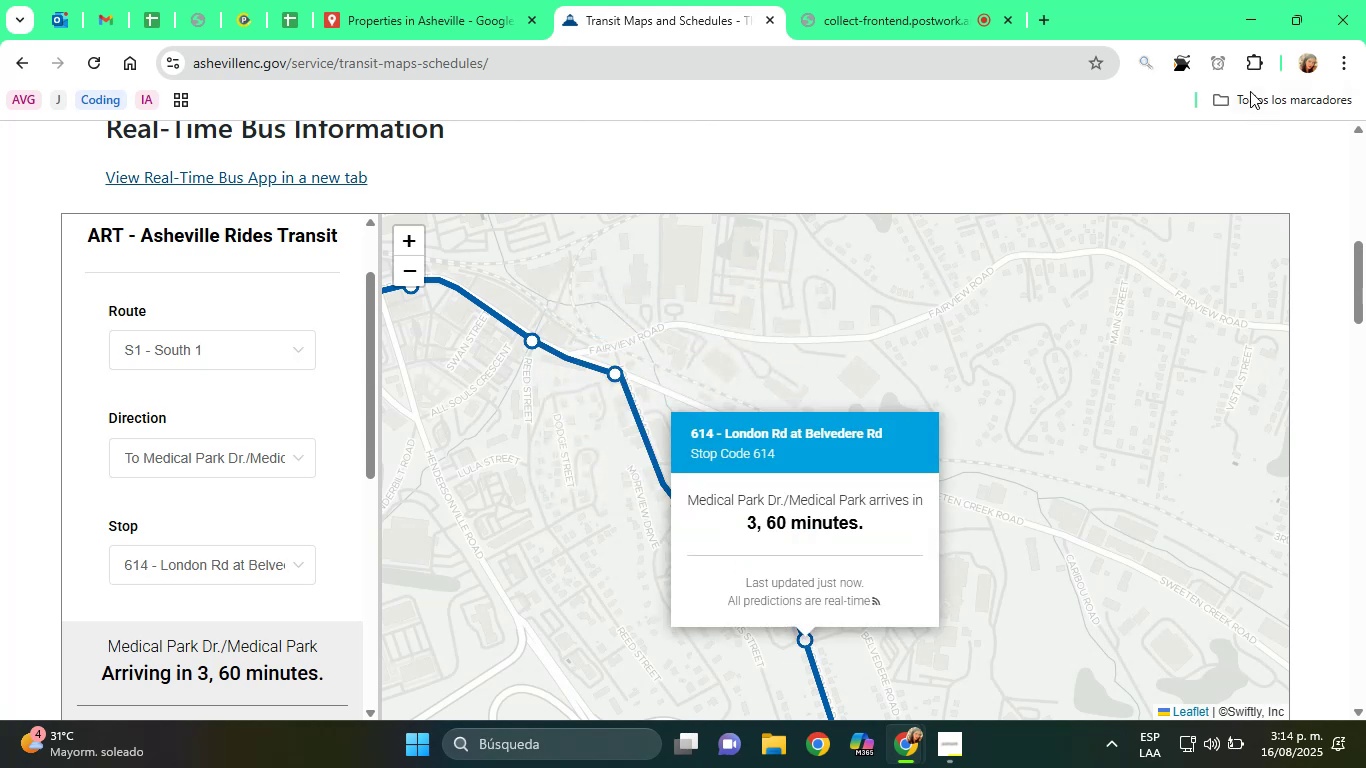 
left_click([1179, 64])
 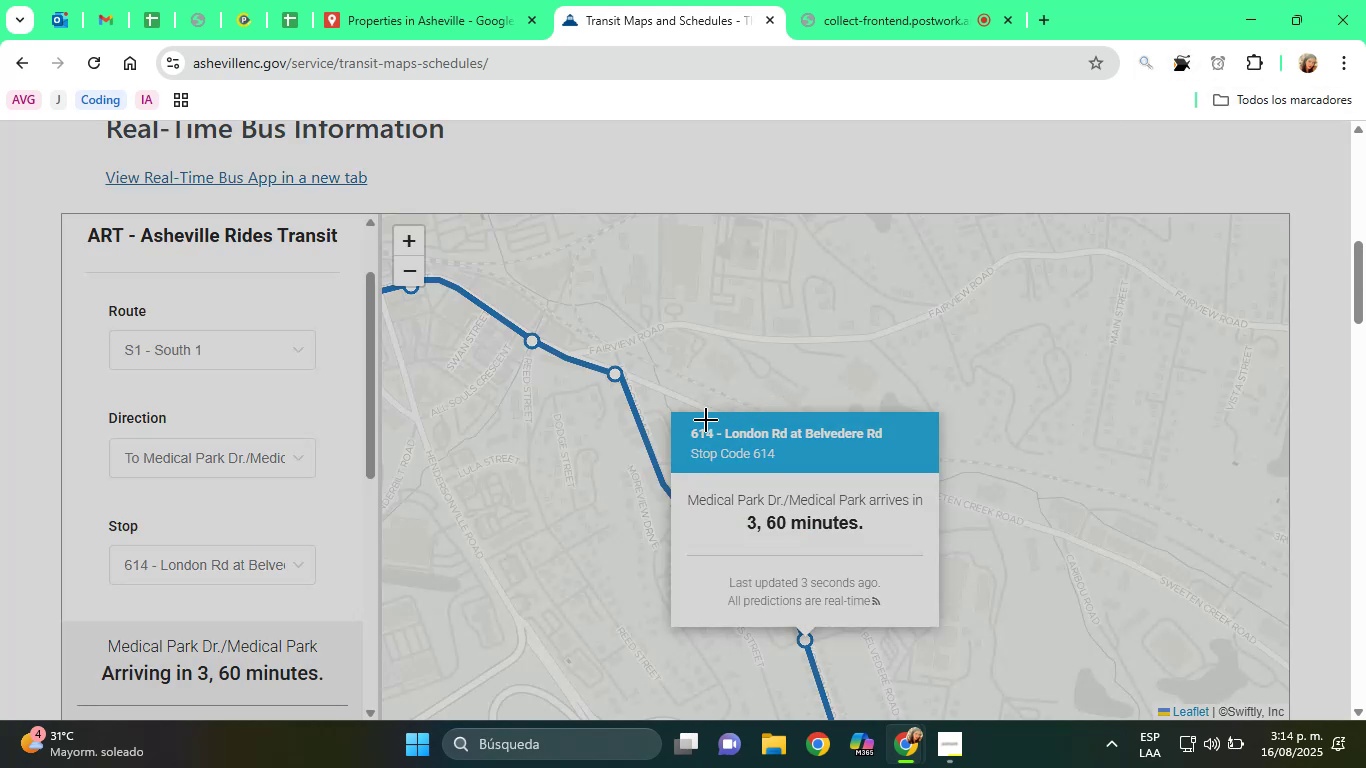 
left_click_drag(start_coordinate=[682, 423], to_coordinate=[889, 447])
 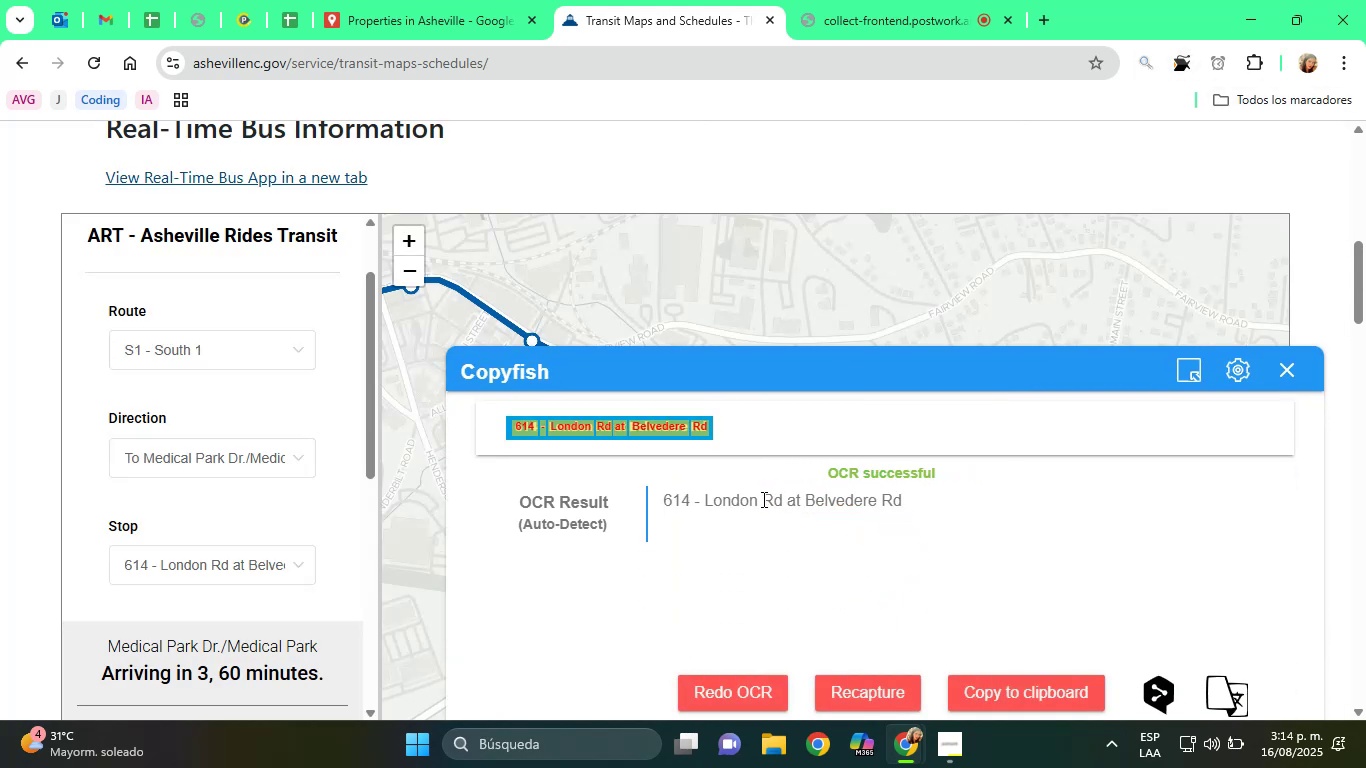 
left_click_drag(start_coordinate=[707, 502], to_coordinate=[979, 503])
 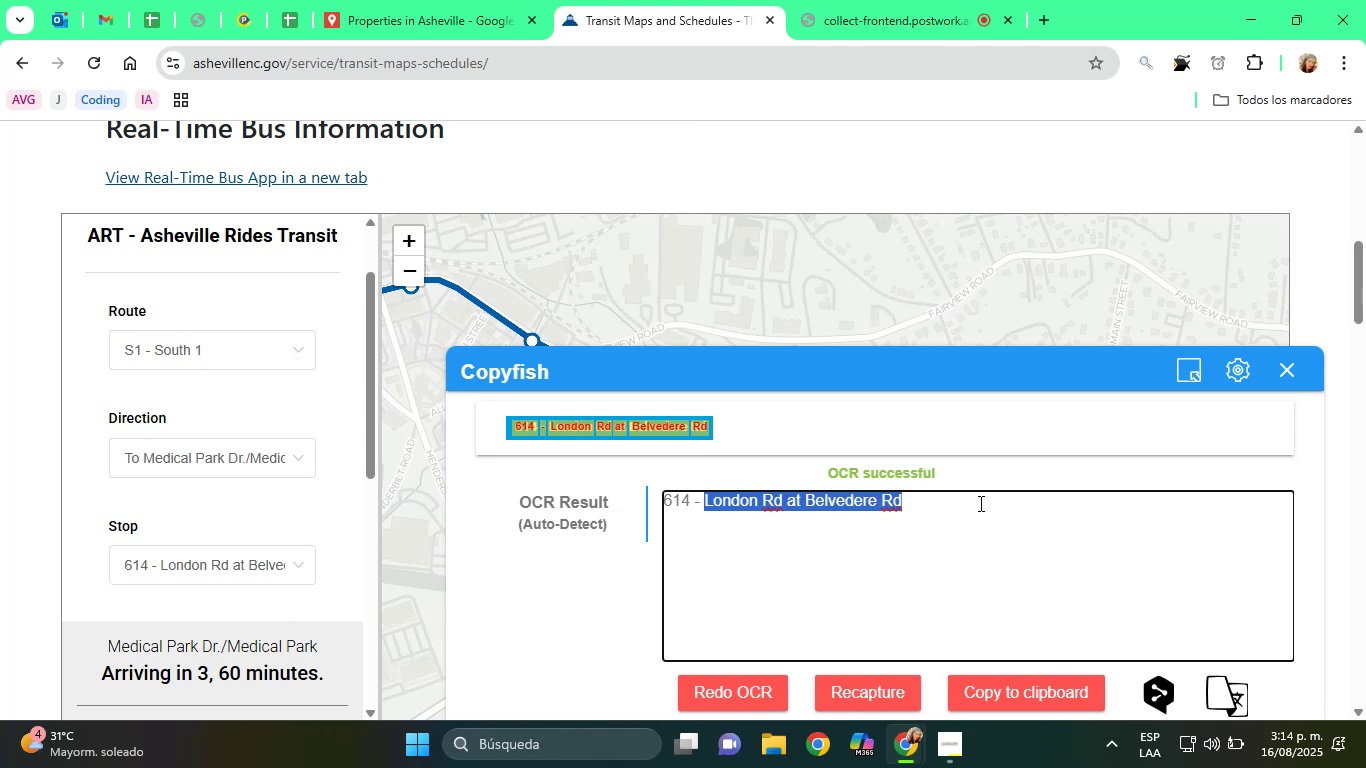 
key(Control+C)
 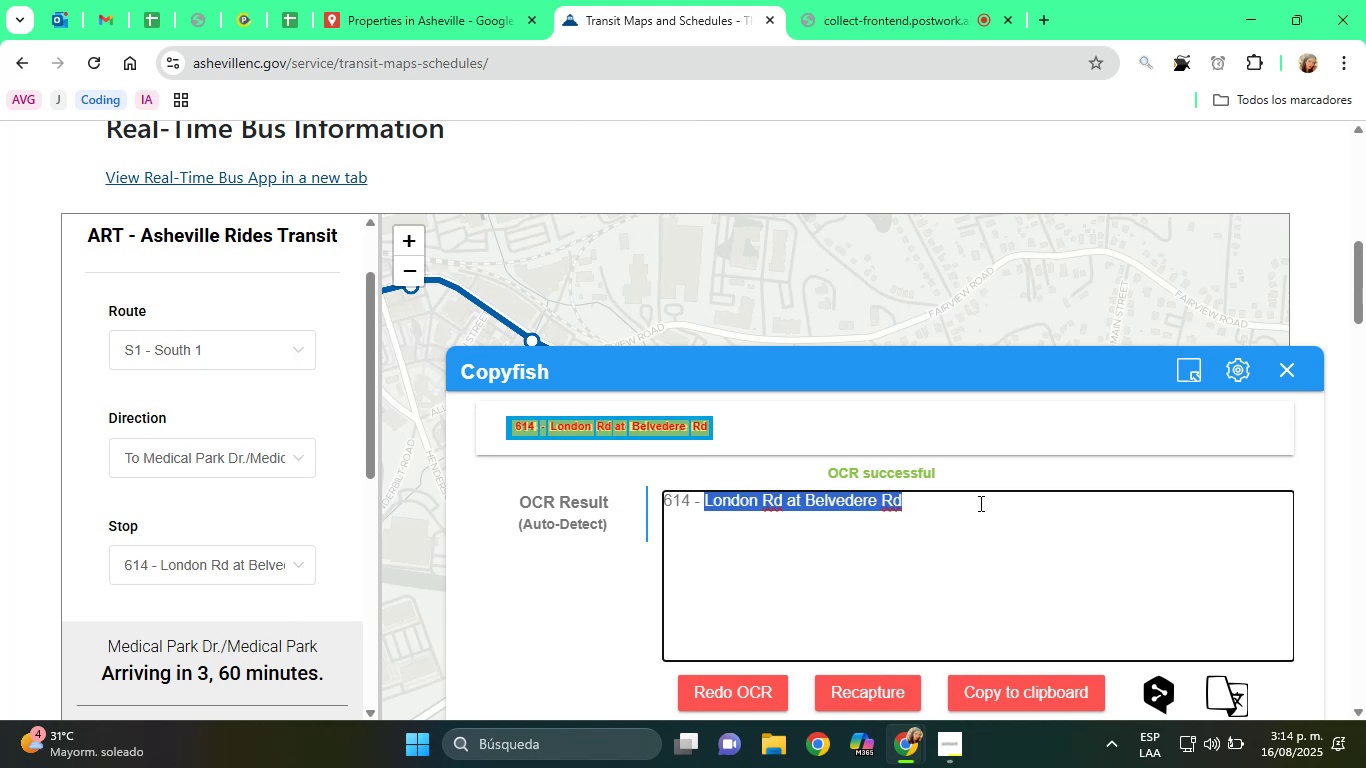 
key(Control+C)
 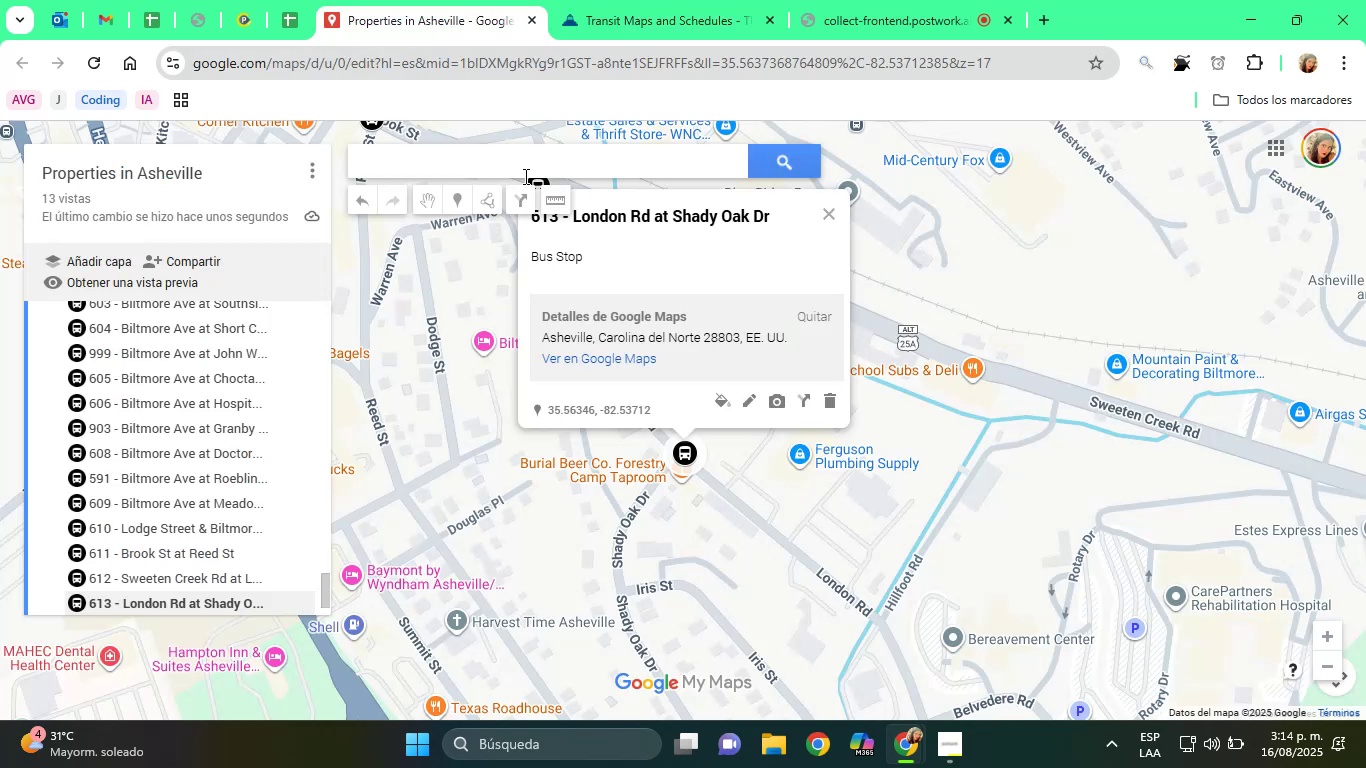 
left_click([514, 151])
 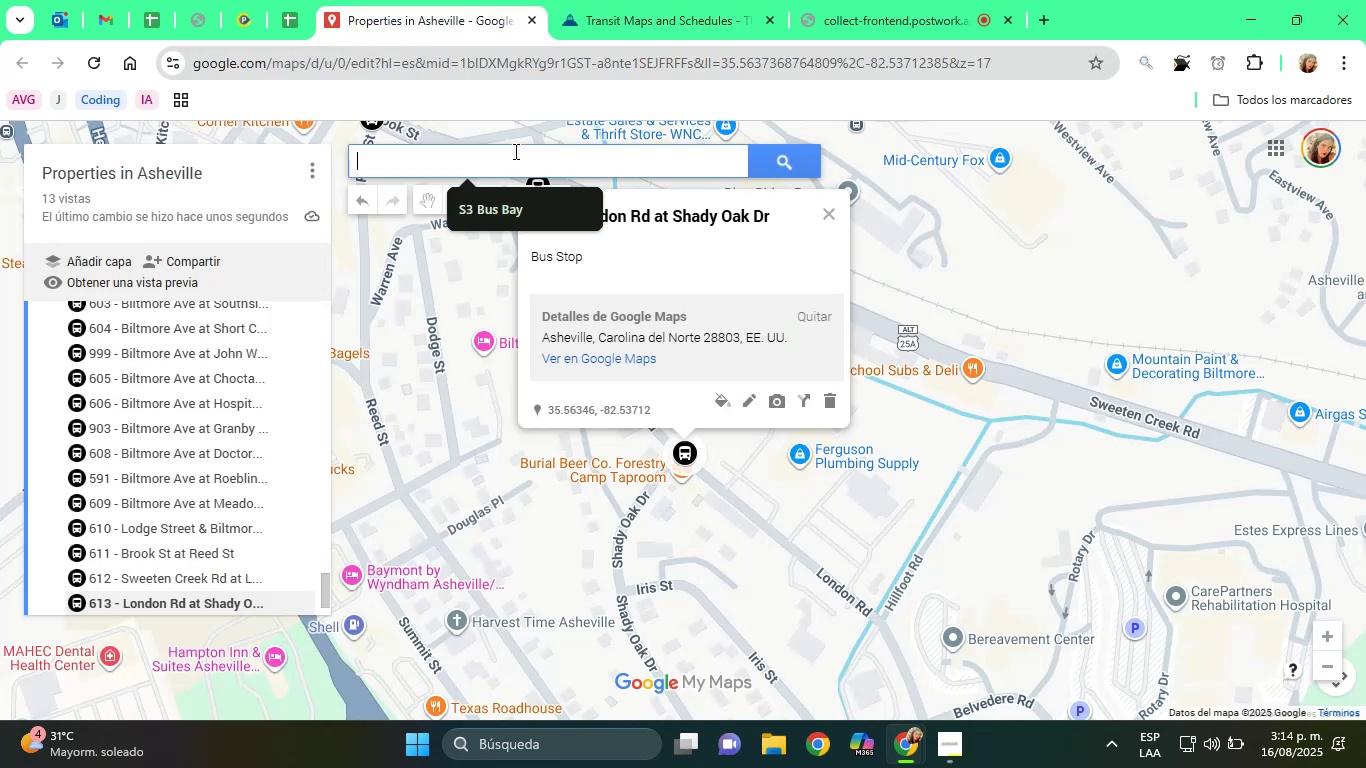 
key(Control+V)
 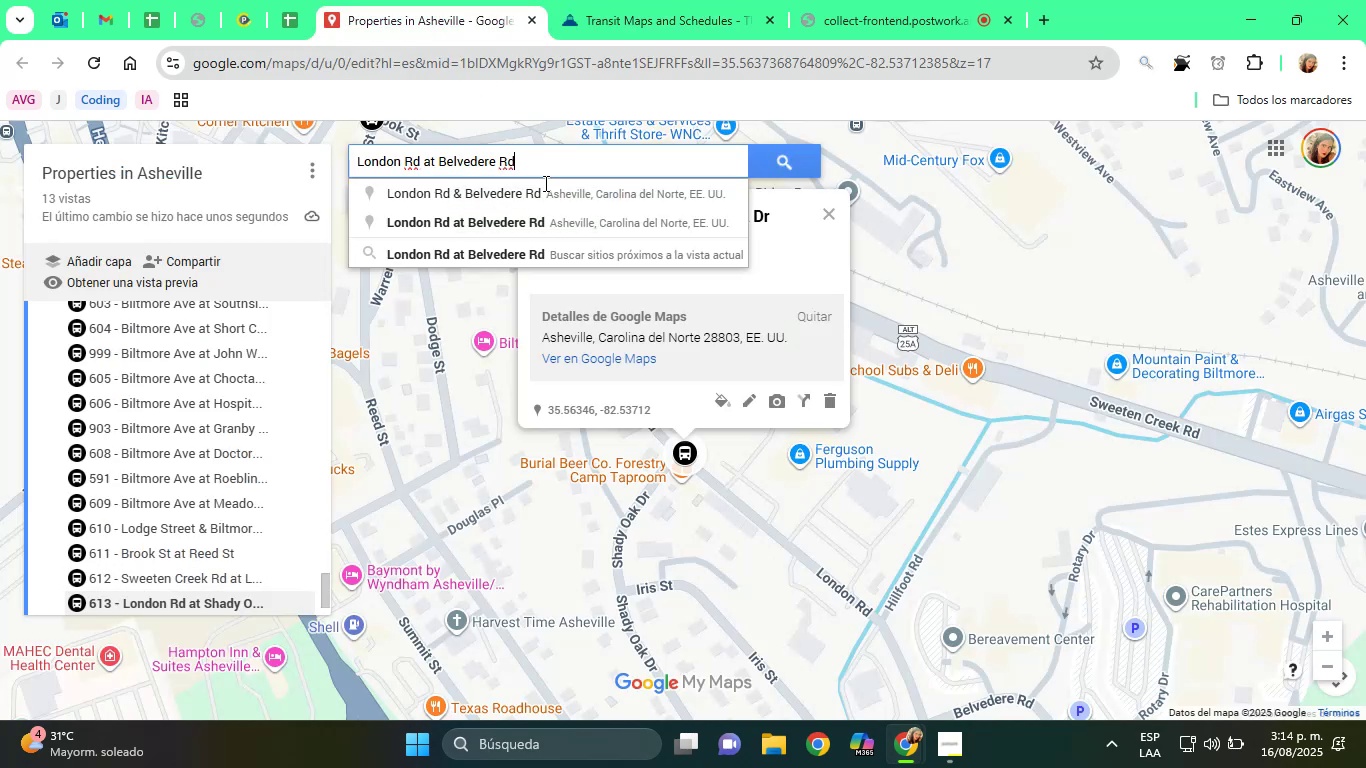 
left_click([587, 220])
 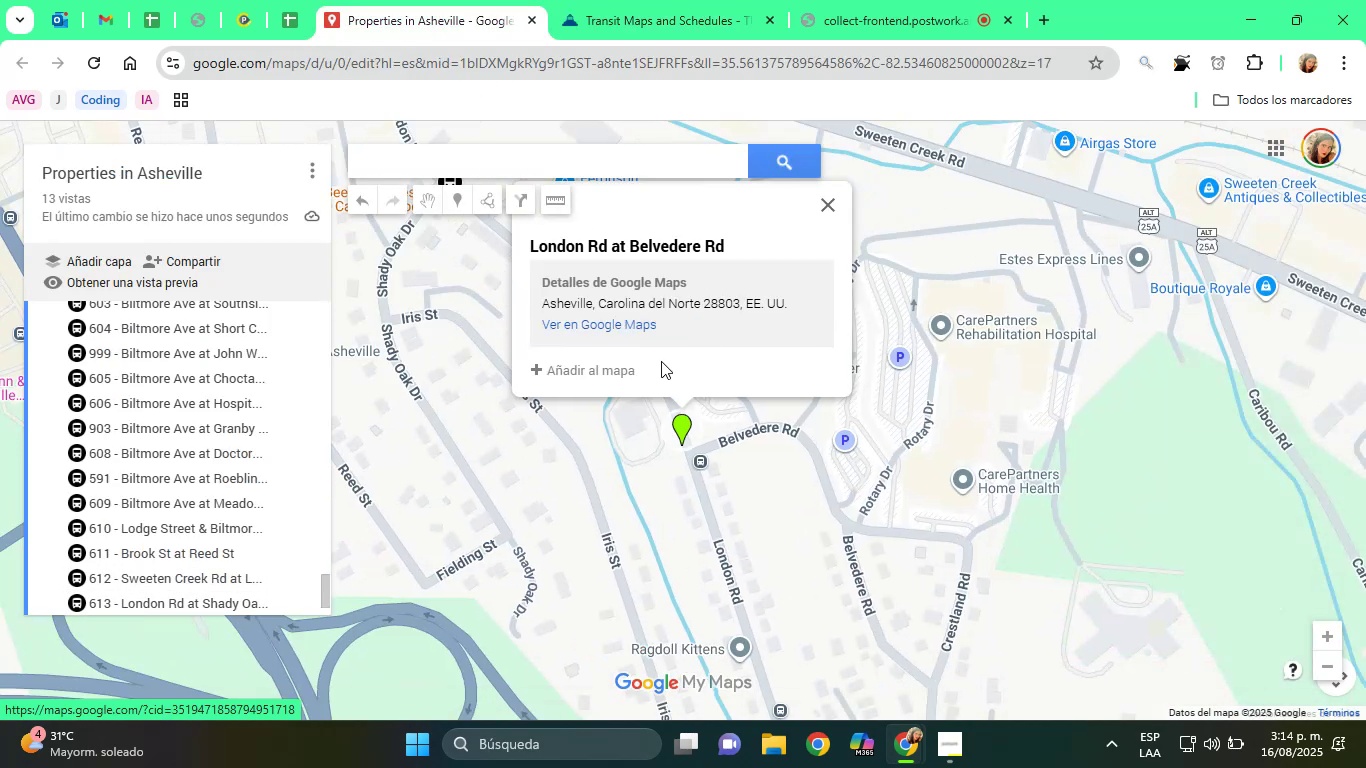 
left_click([617, 370])
 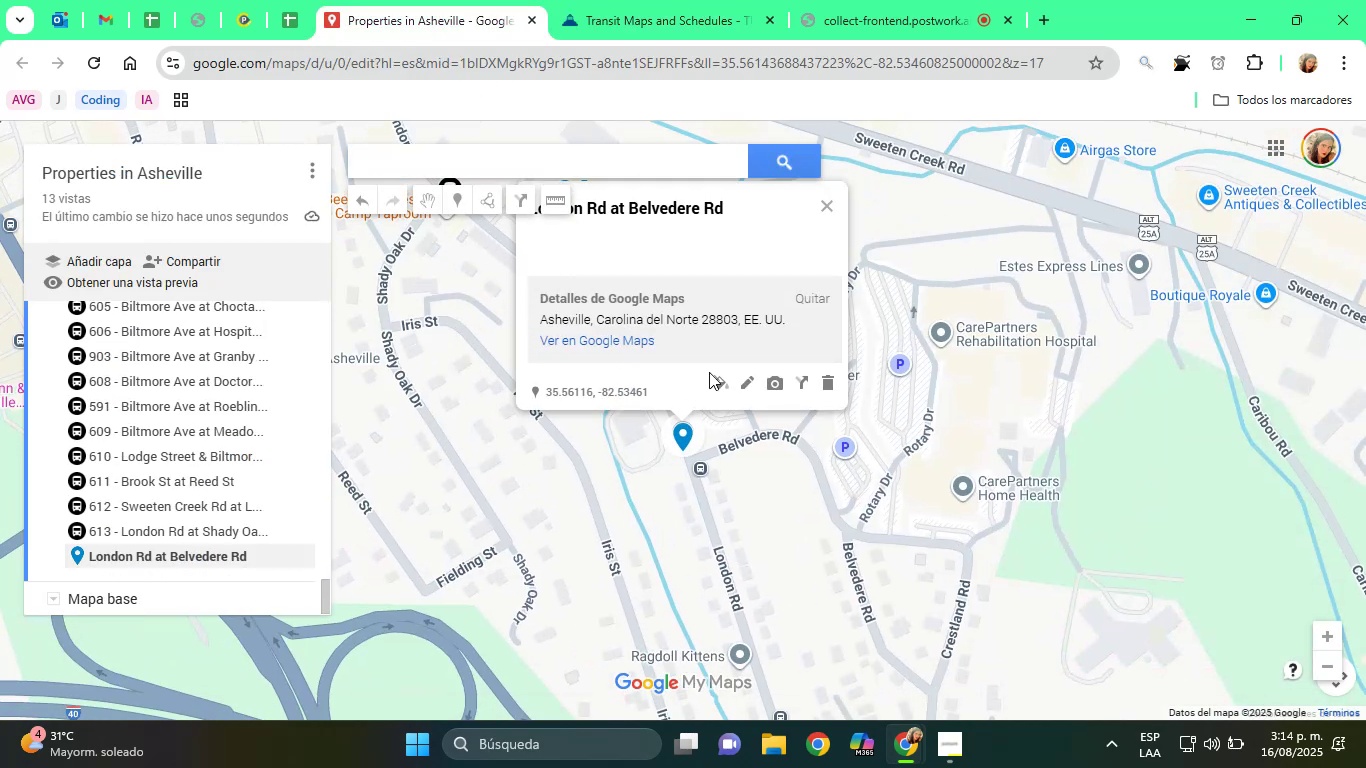 
left_click([716, 377])
 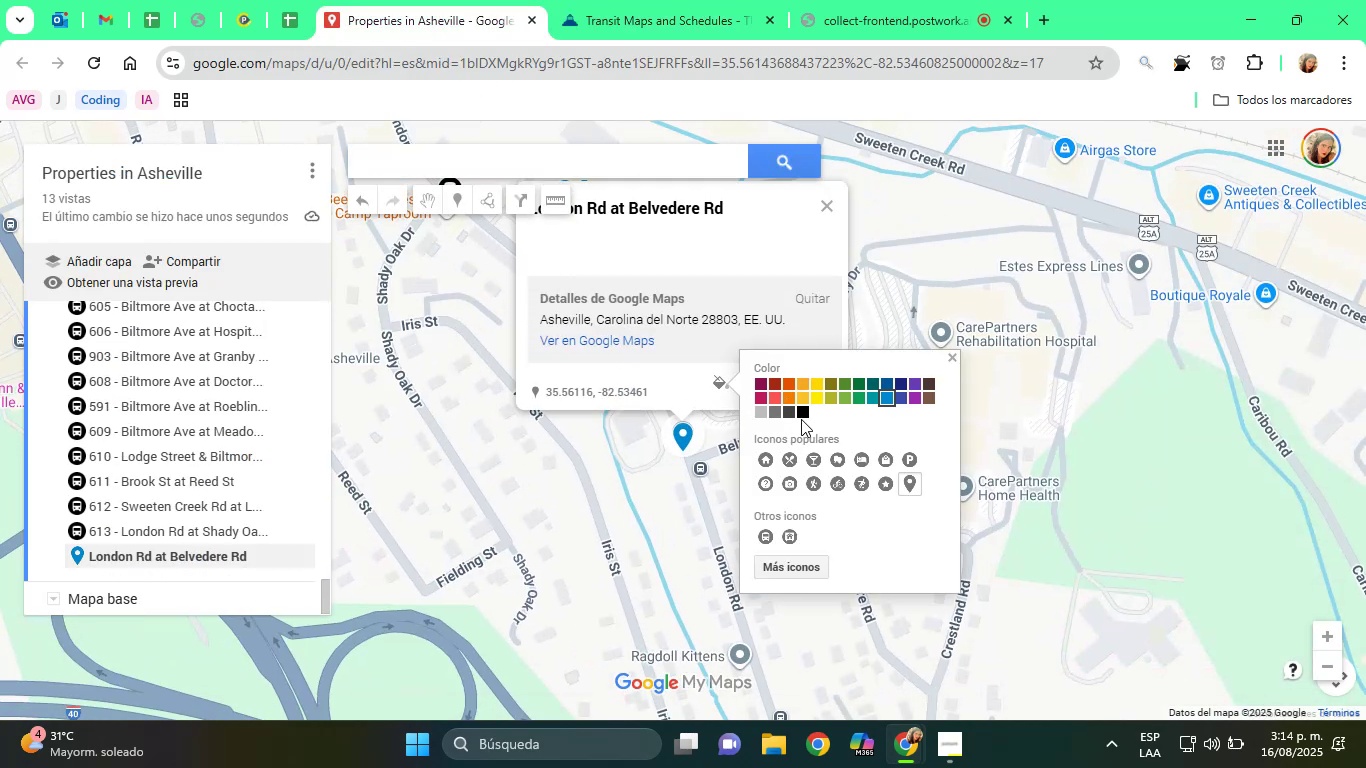 
left_click([805, 416])
 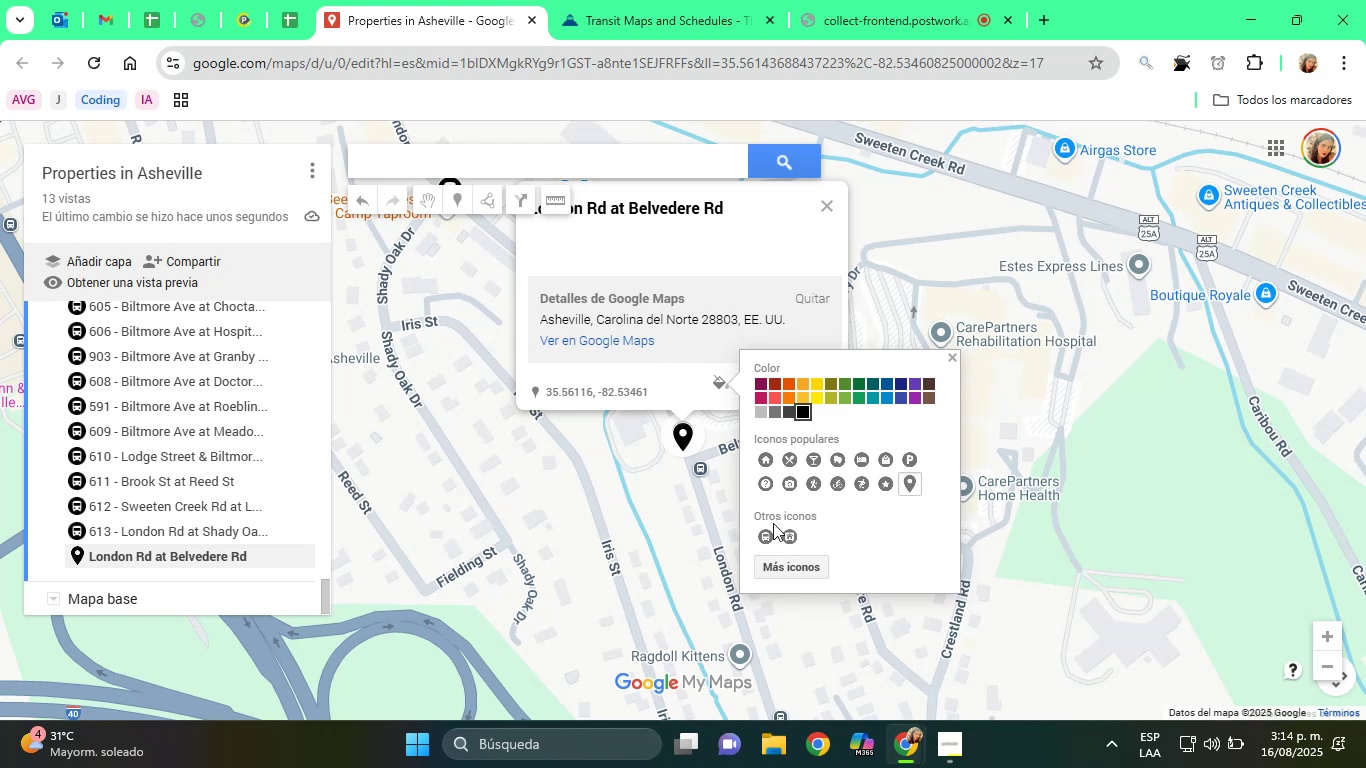 
left_click([772, 526])
 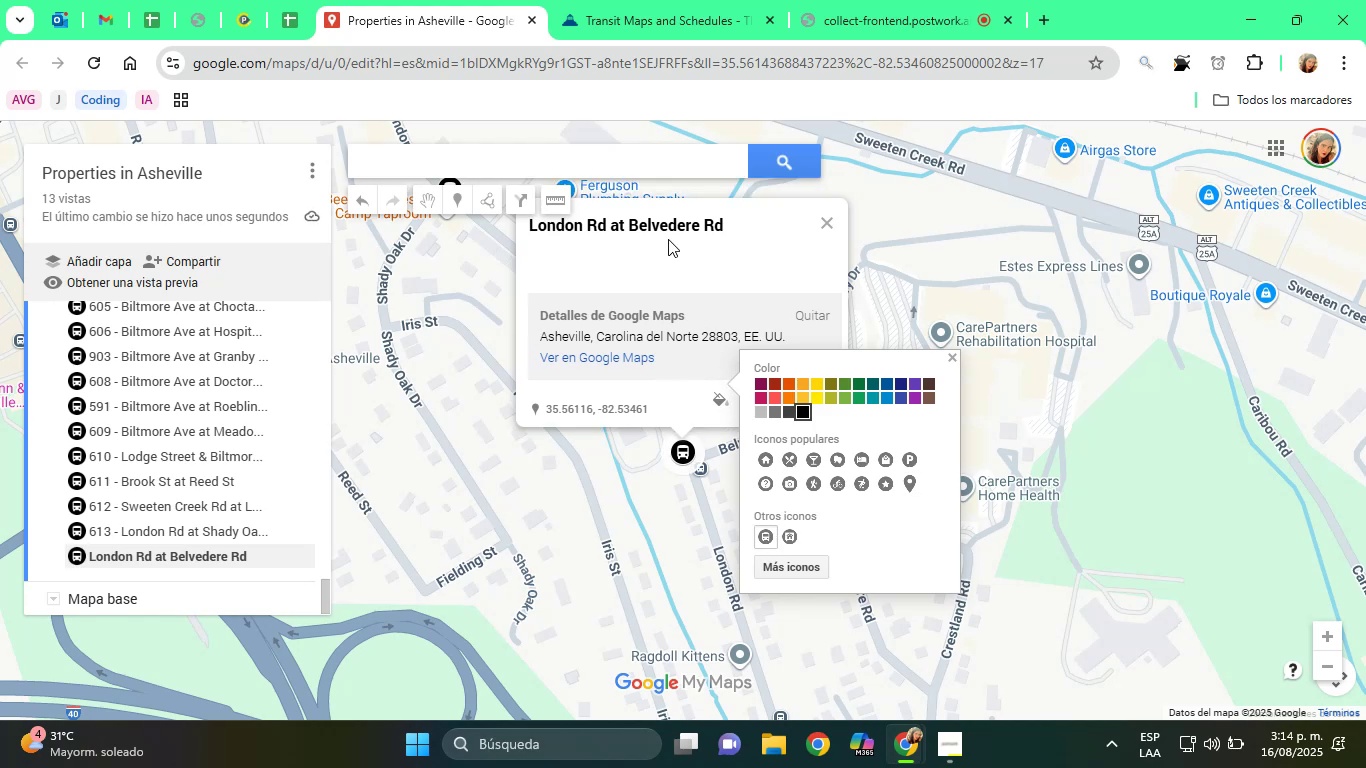 
left_click([662, 231])
 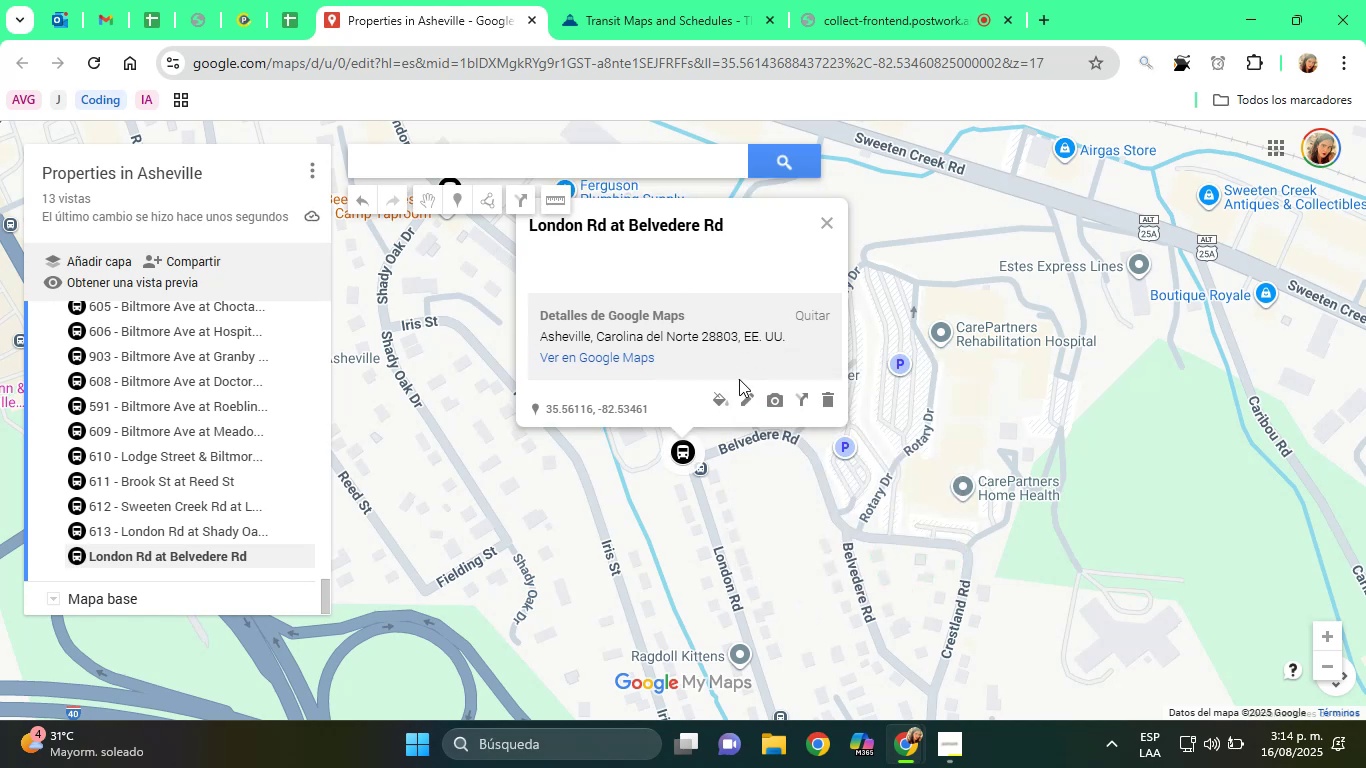 
left_click([742, 392])
 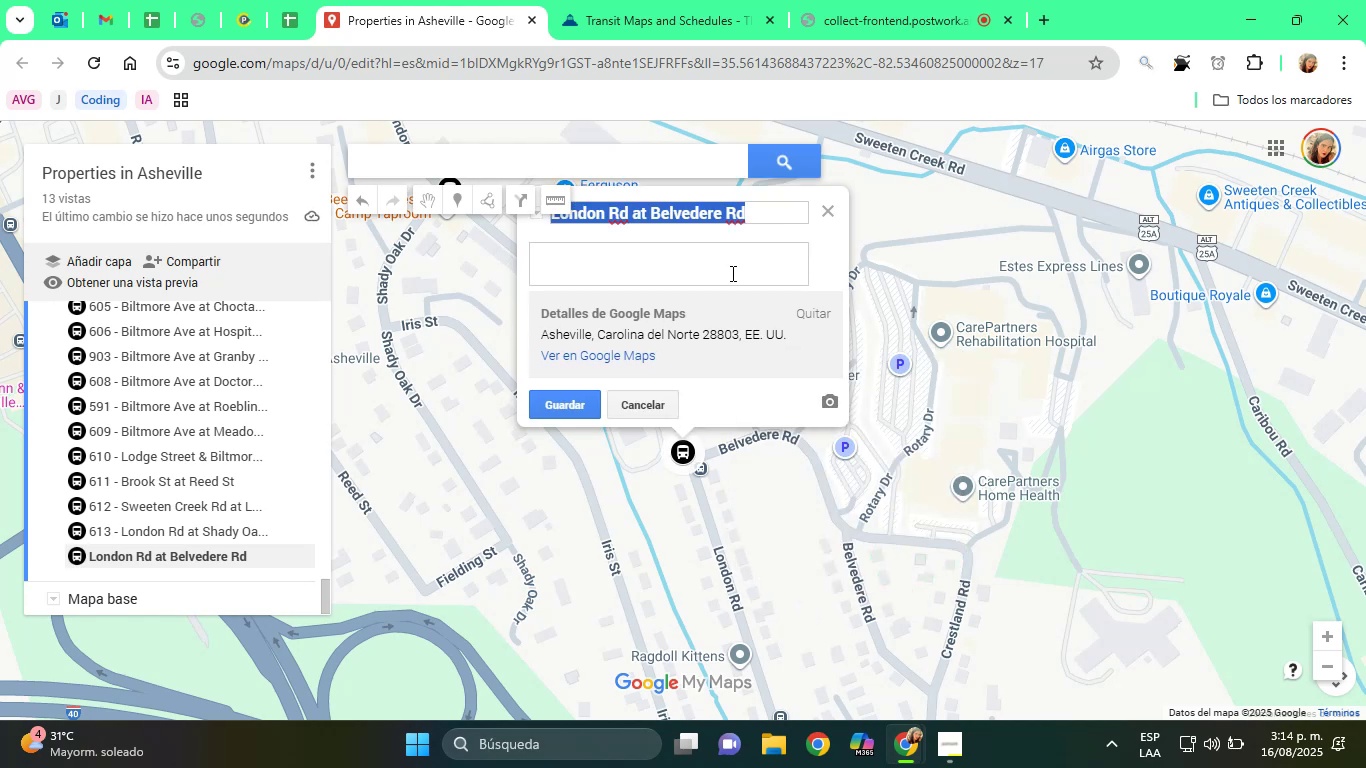 
type([Home]614 - )
 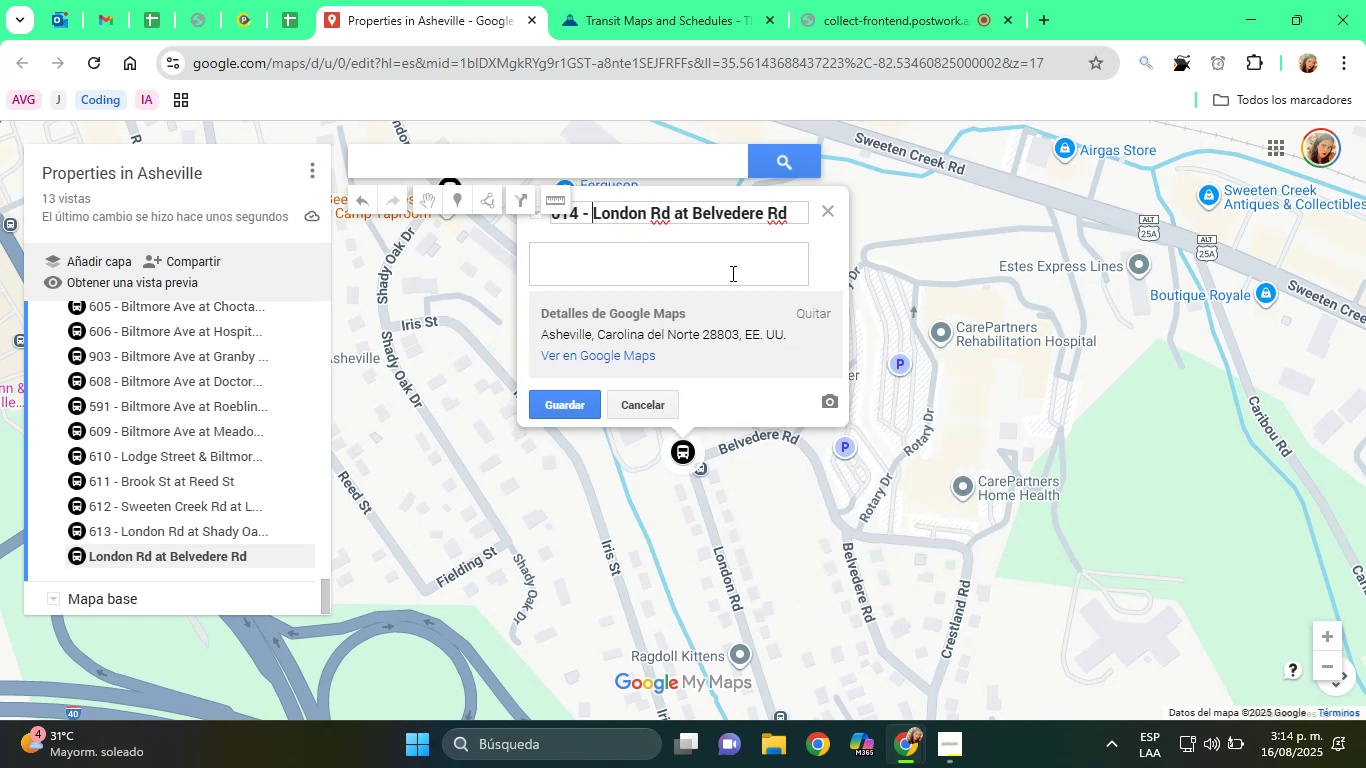 
key(Enter)
 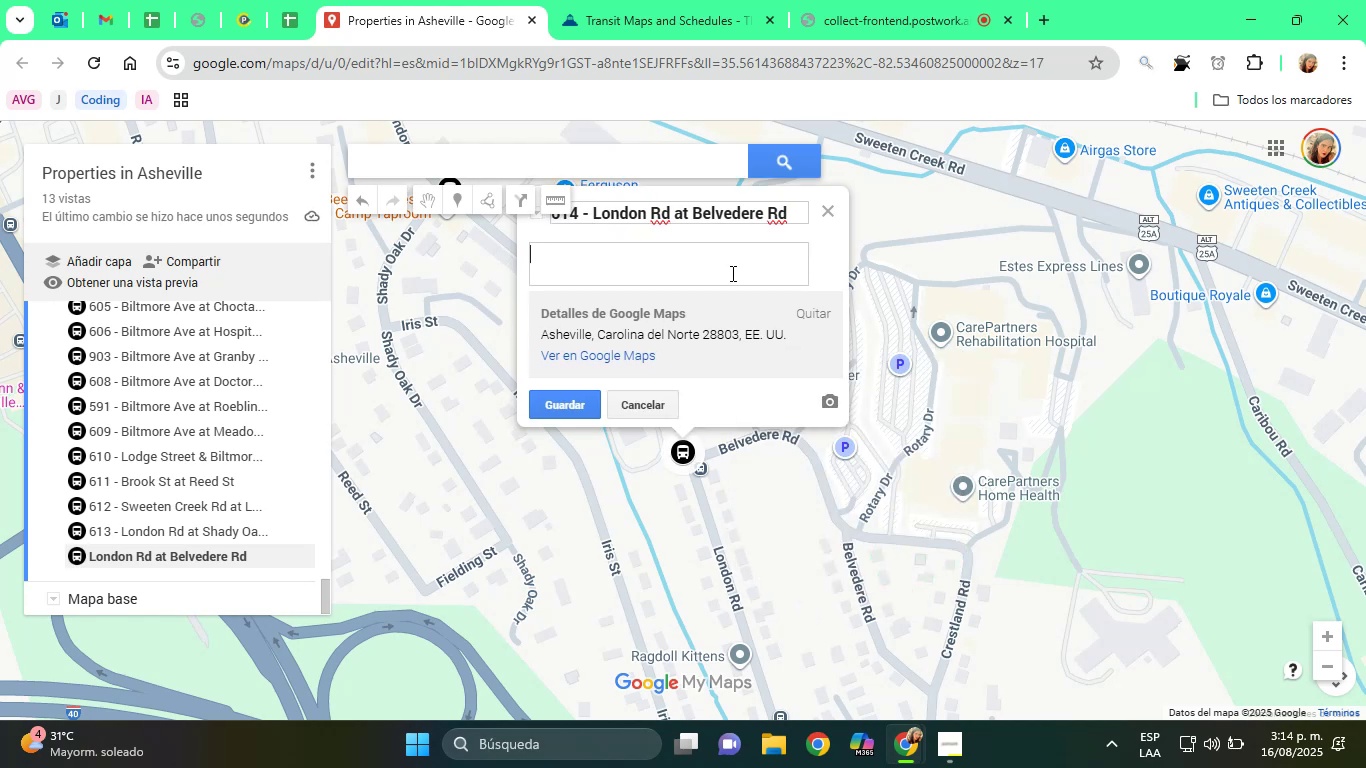 
type(Bus Stop)
 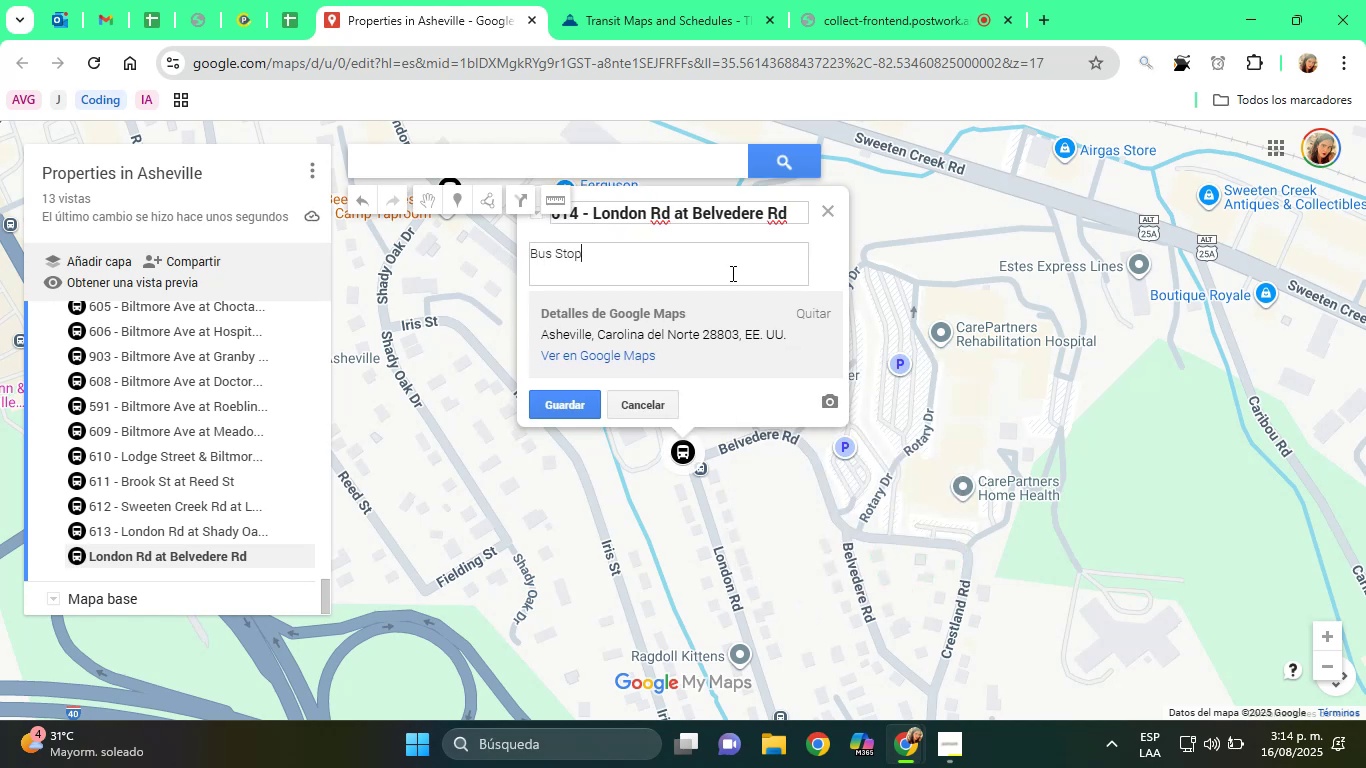 
key(Enter)
 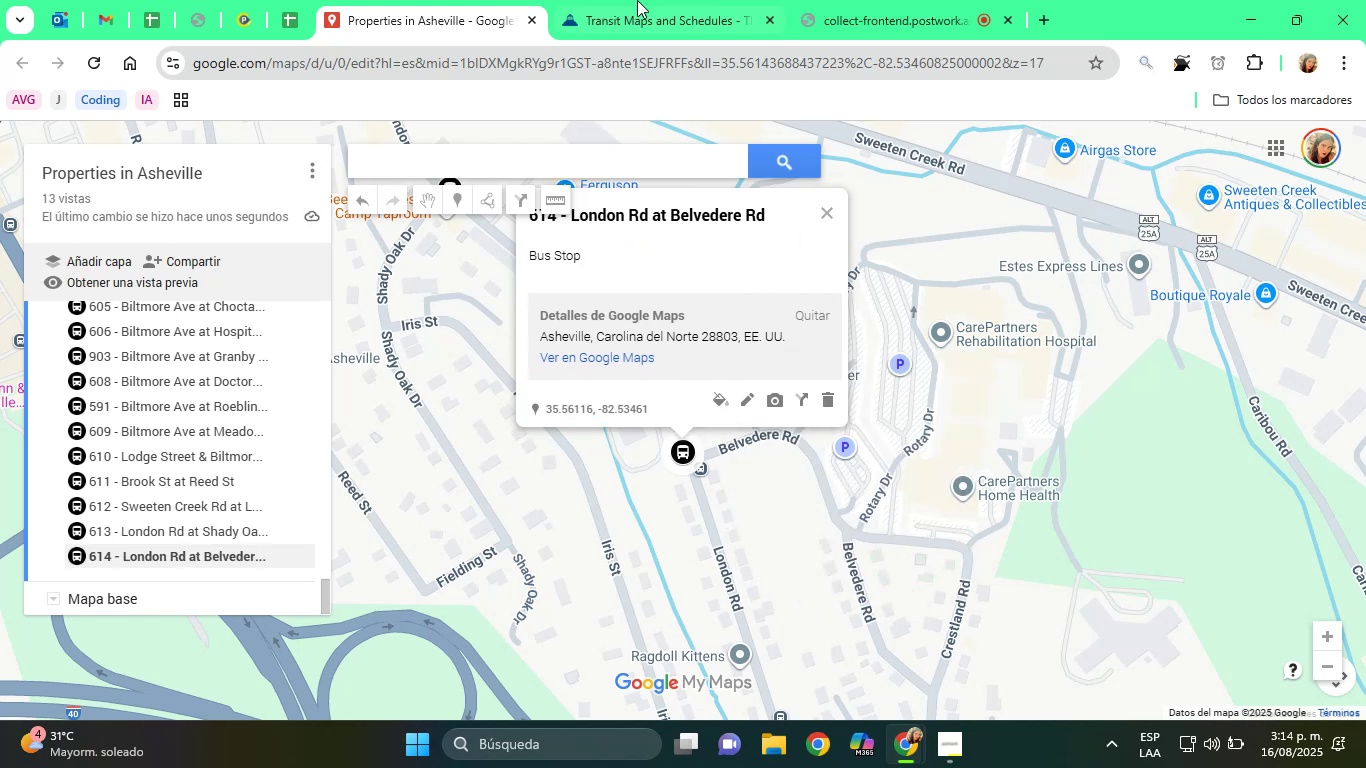 
left_click([606, 0])
 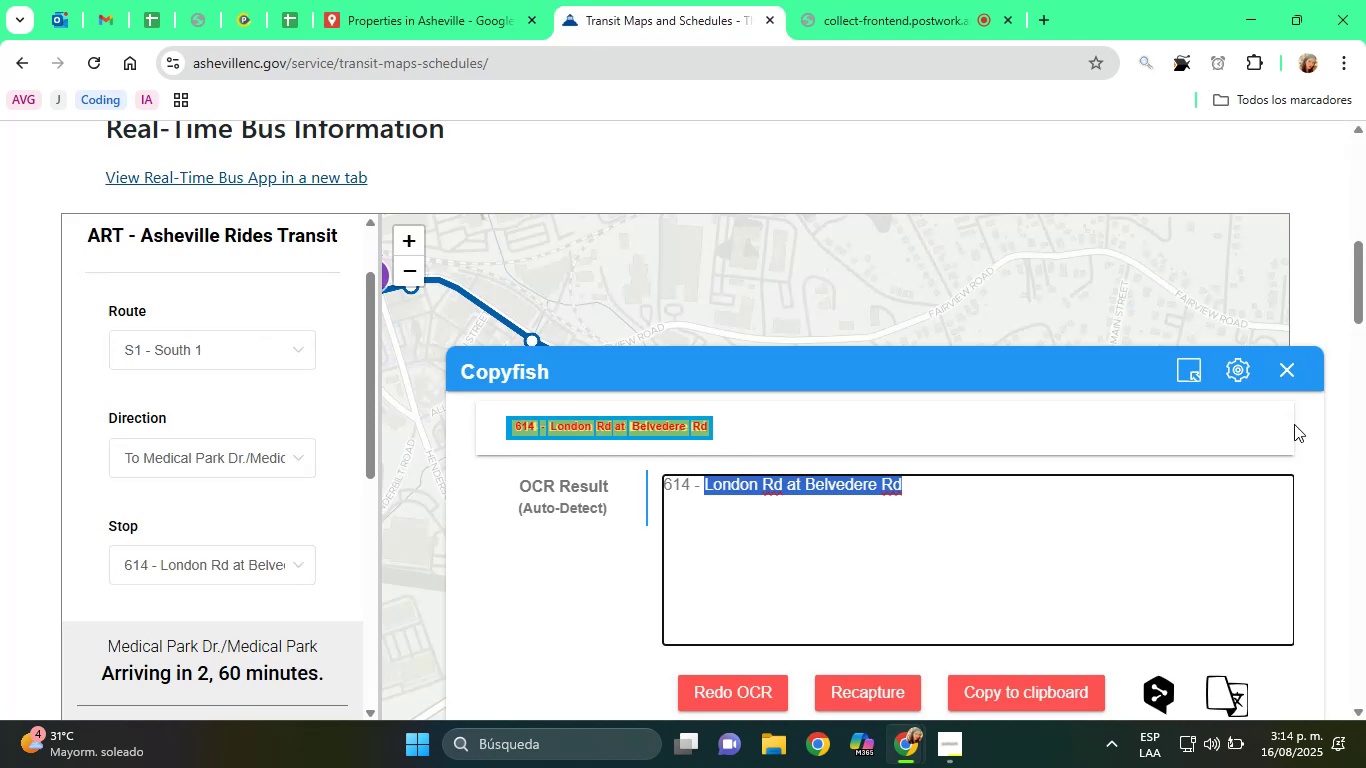 
left_click([1276, 385])
 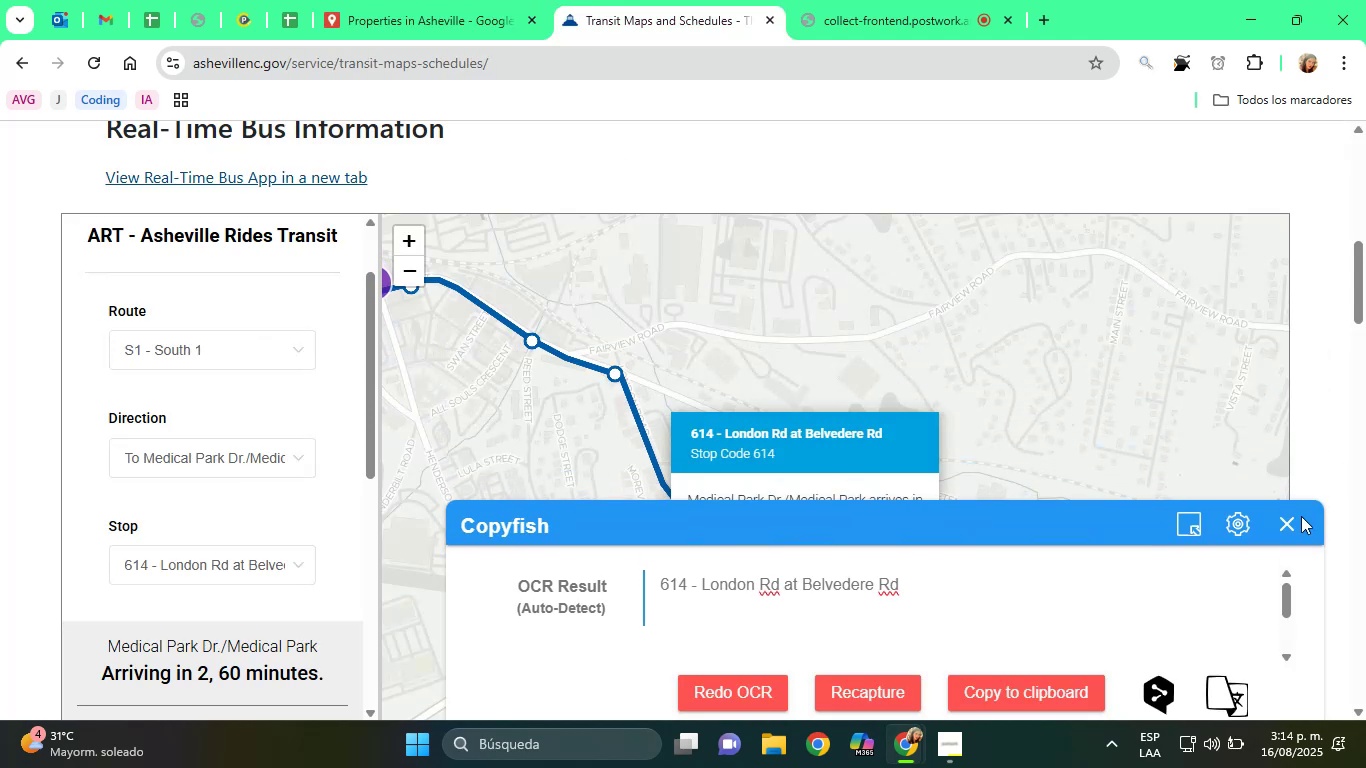 
left_click([1284, 528])
 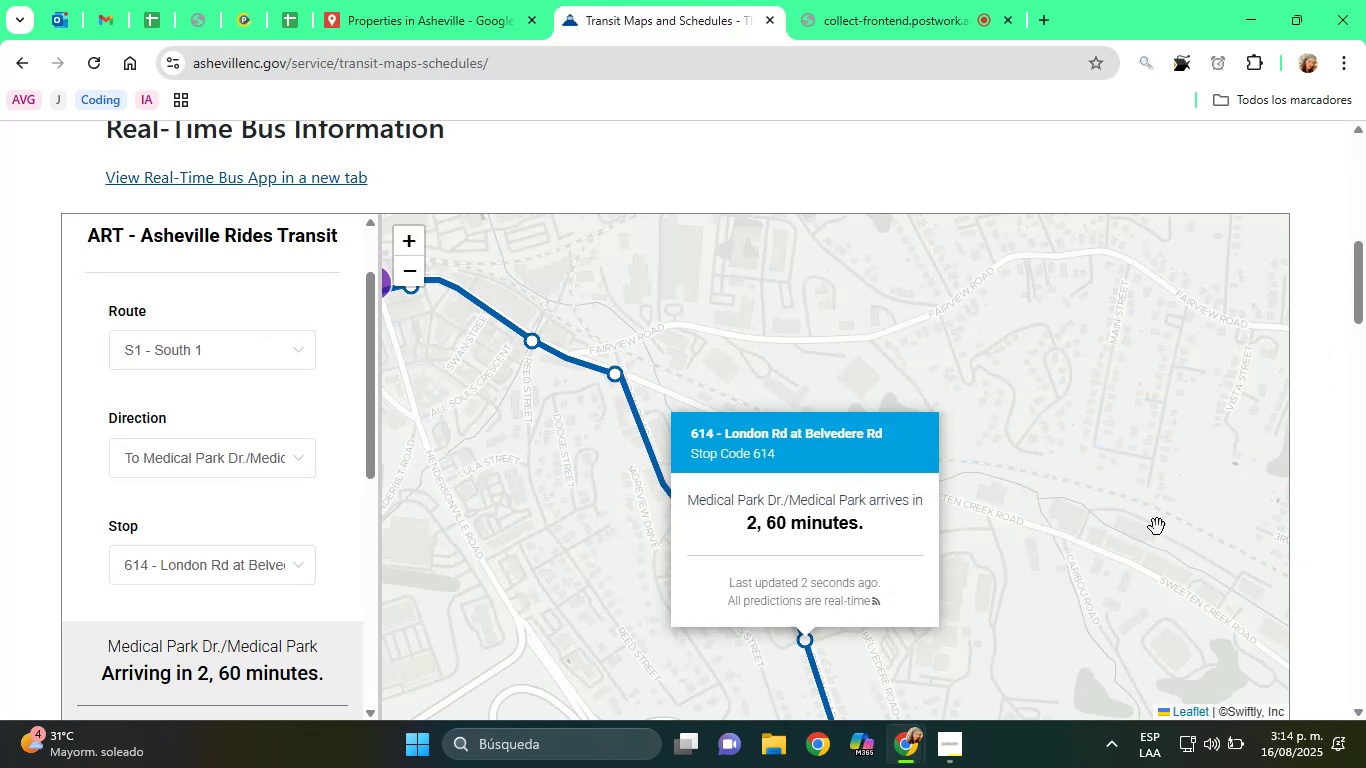 
left_click_drag(start_coordinate=[1050, 527], to_coordinate=[985, 243])
 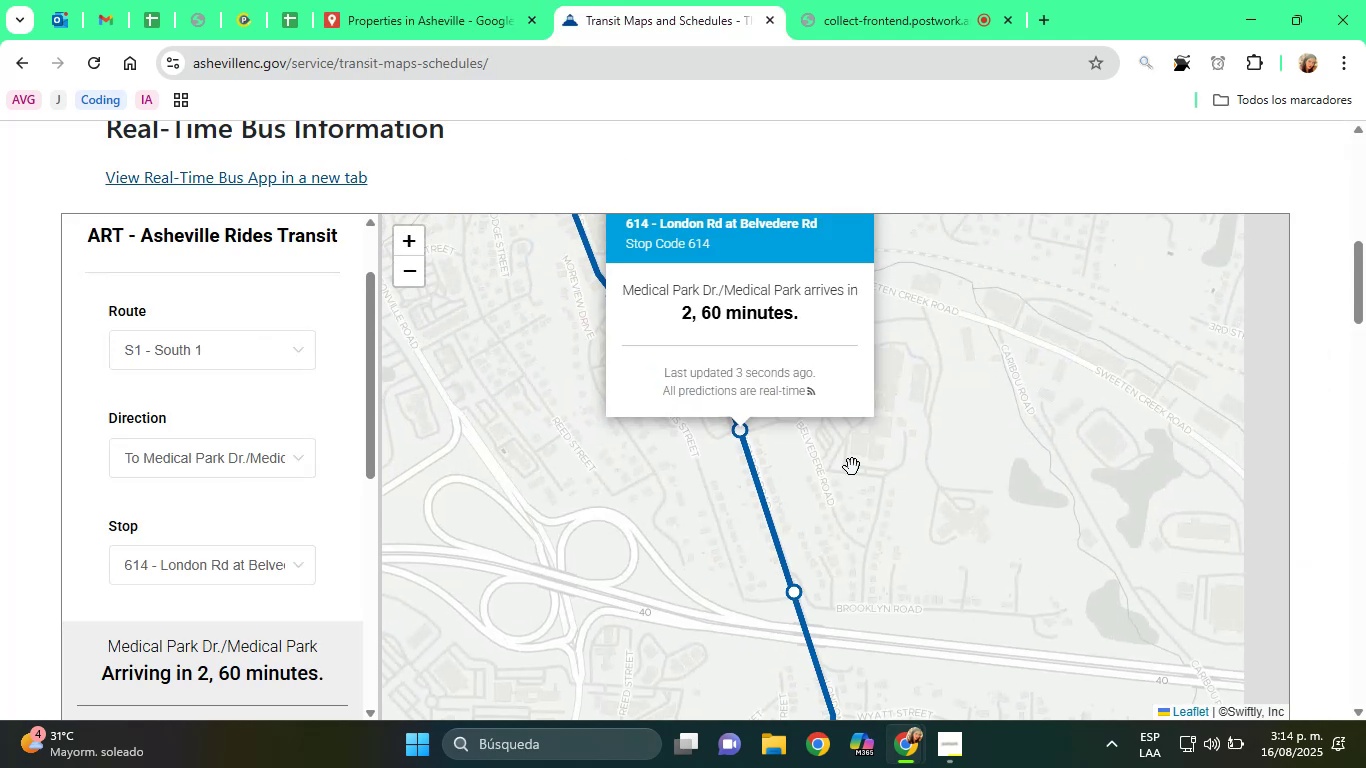 
left_click_drag(start_coordinate=[860, 494], to_coordinate=[835, 401])
 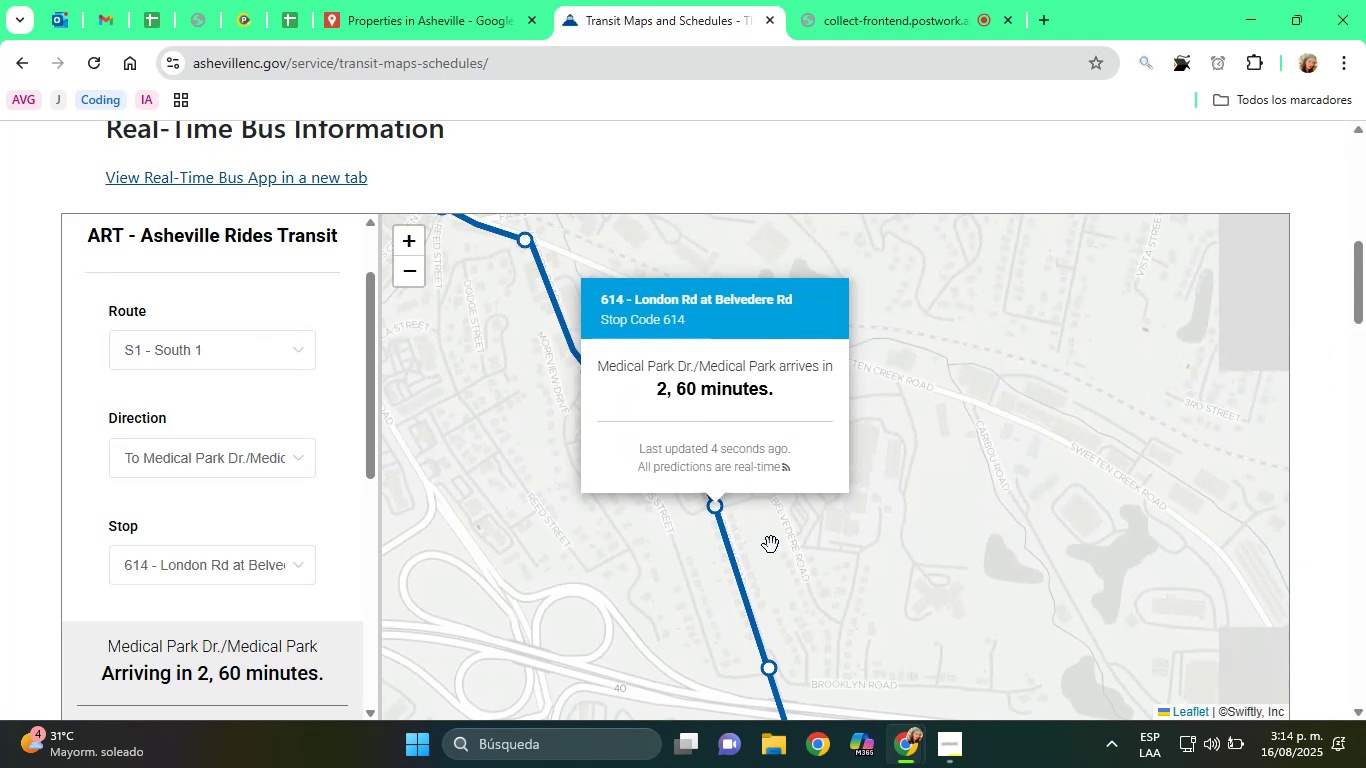 
left_click_drag(start_coordinate=[775, 599], to_coordinate=[737, 393])
 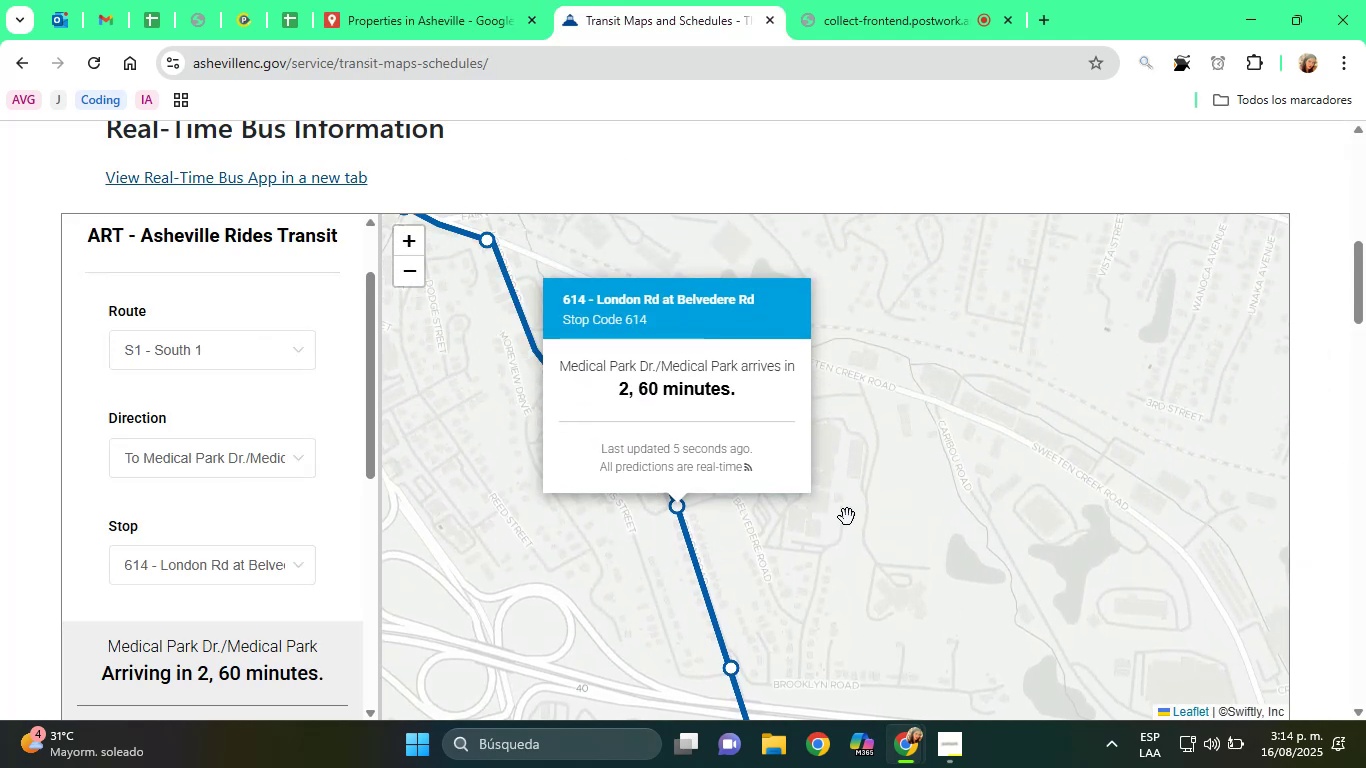 
left_click([853, 553])
 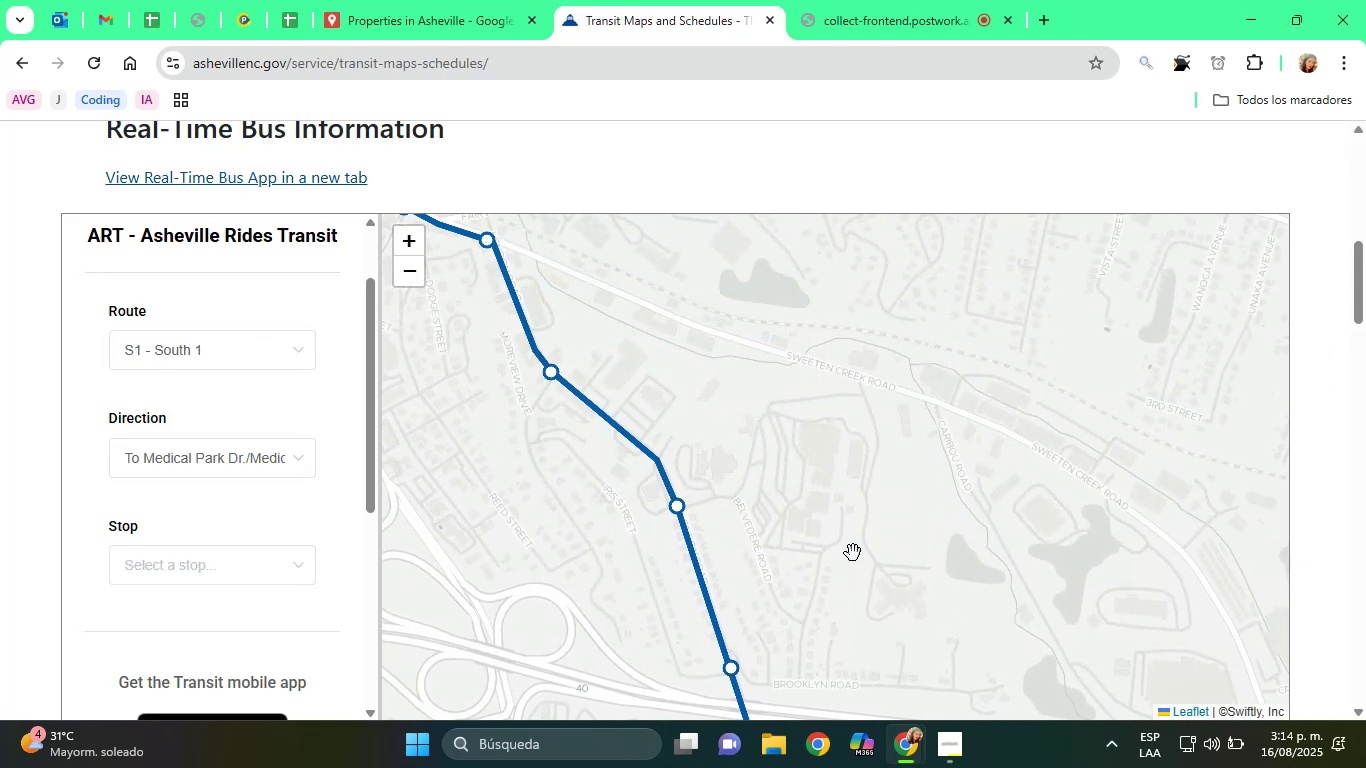 
left_click_drag(start_coordinate=[804, 615], to_coordinate=[753, 443])
 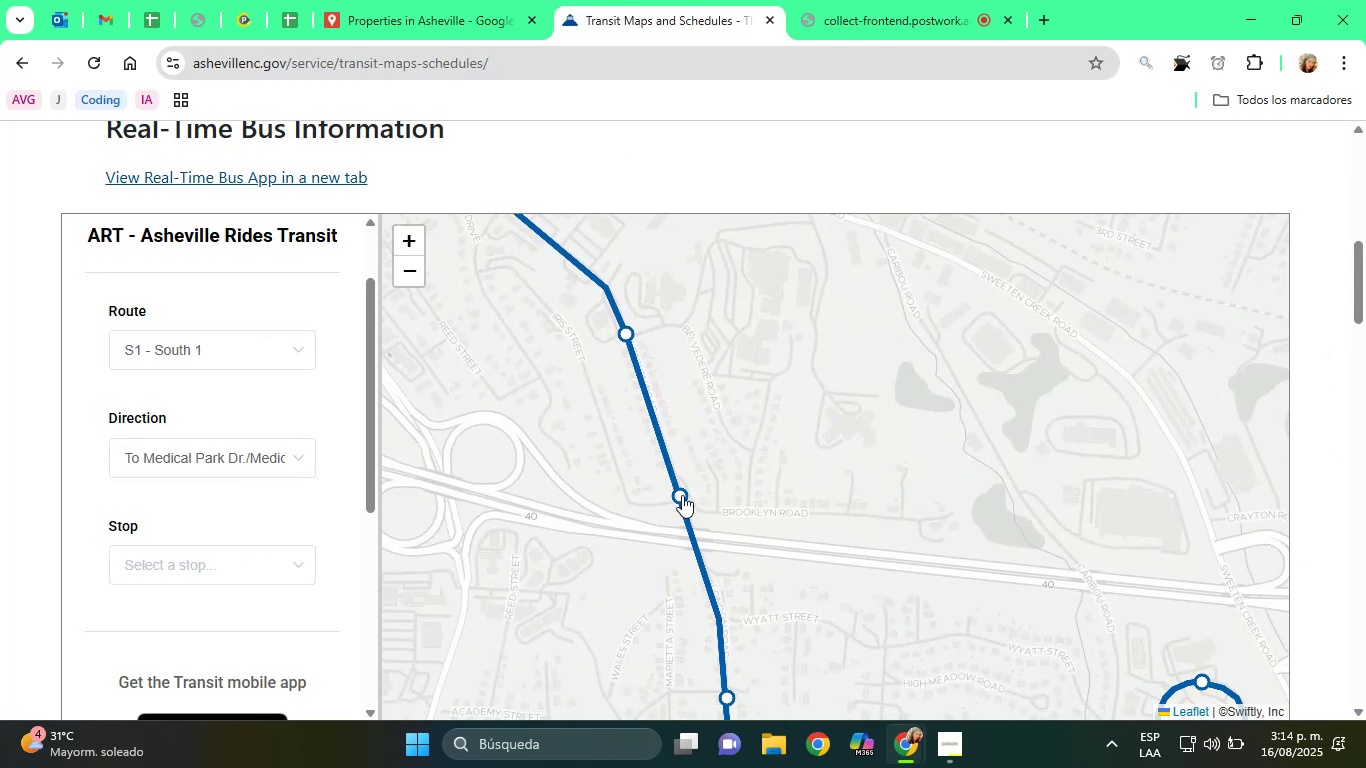 
left_click([682, 495])
 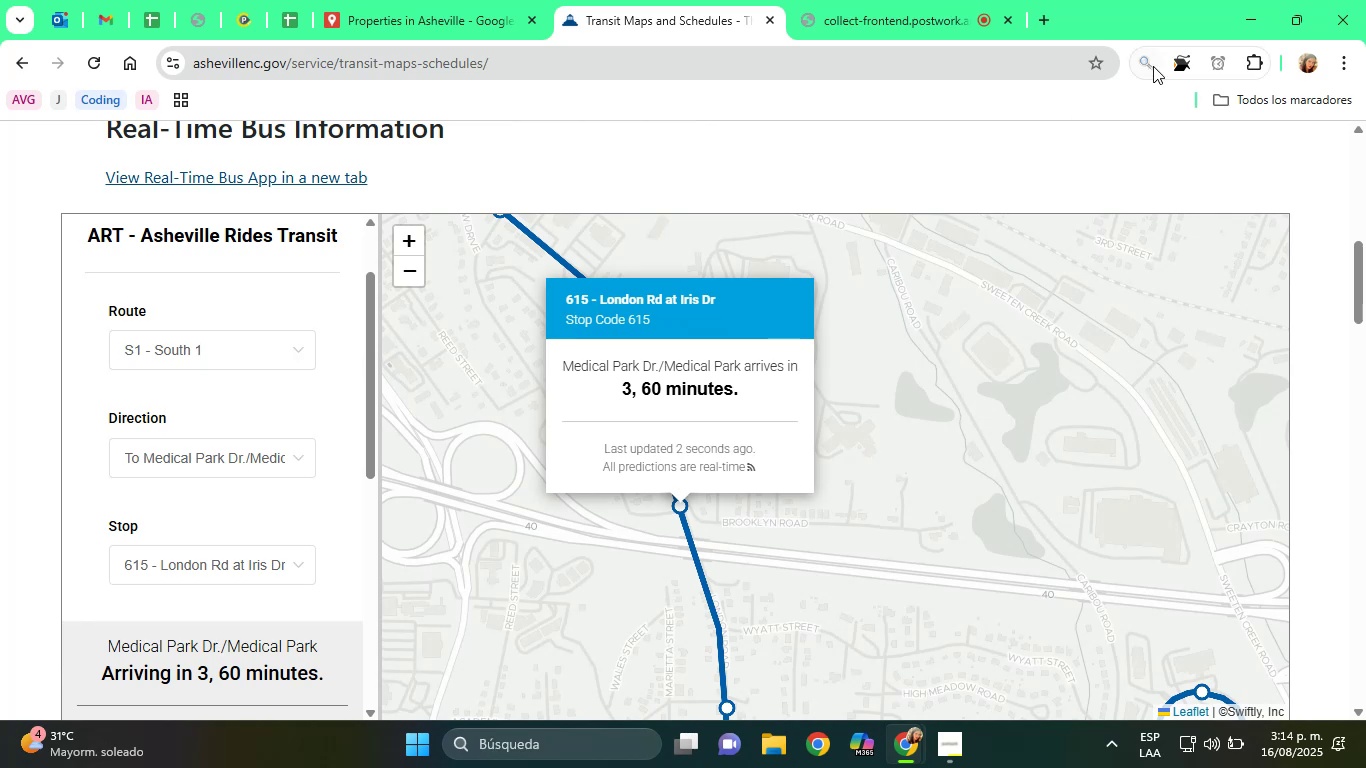 
left_click([1180, 63])
 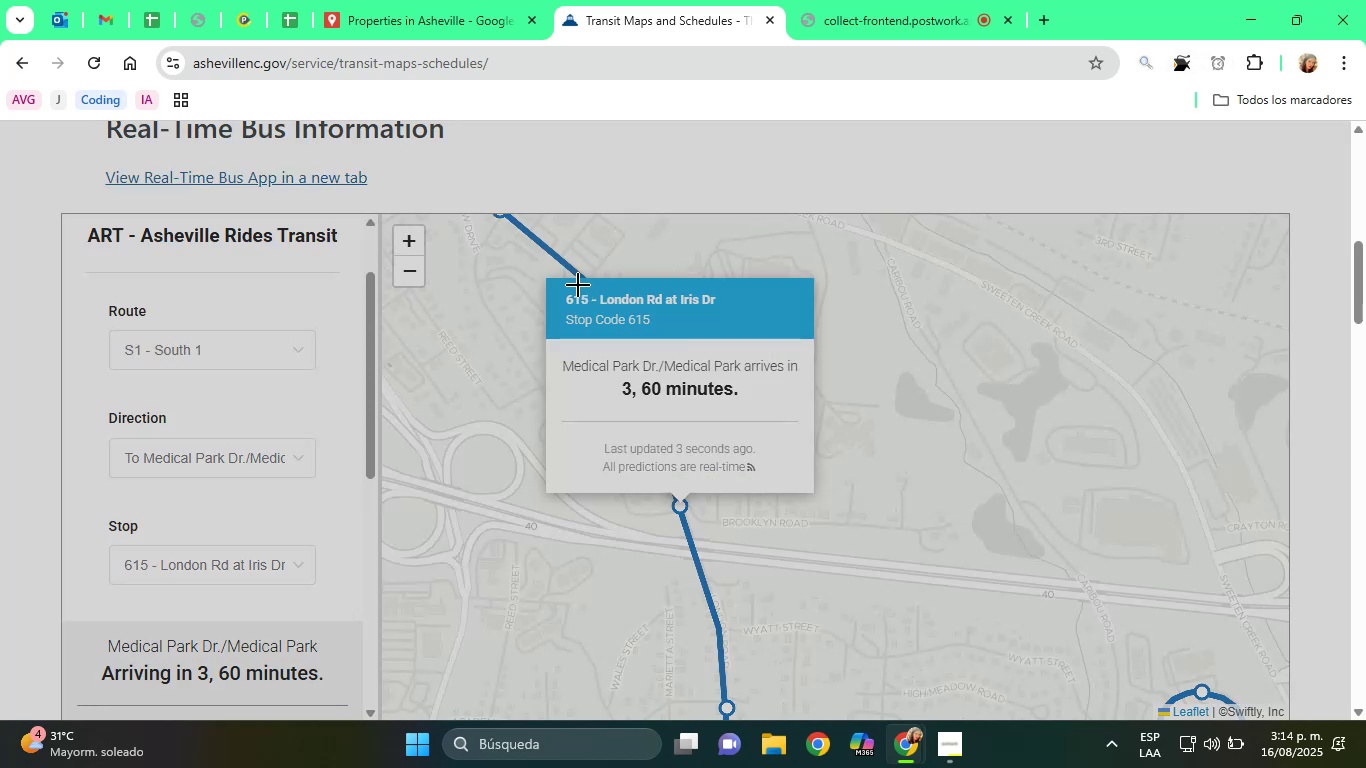 
left_click_drag(start_coordinate=[559, 286], to_coordinate=[730, 317])
 